 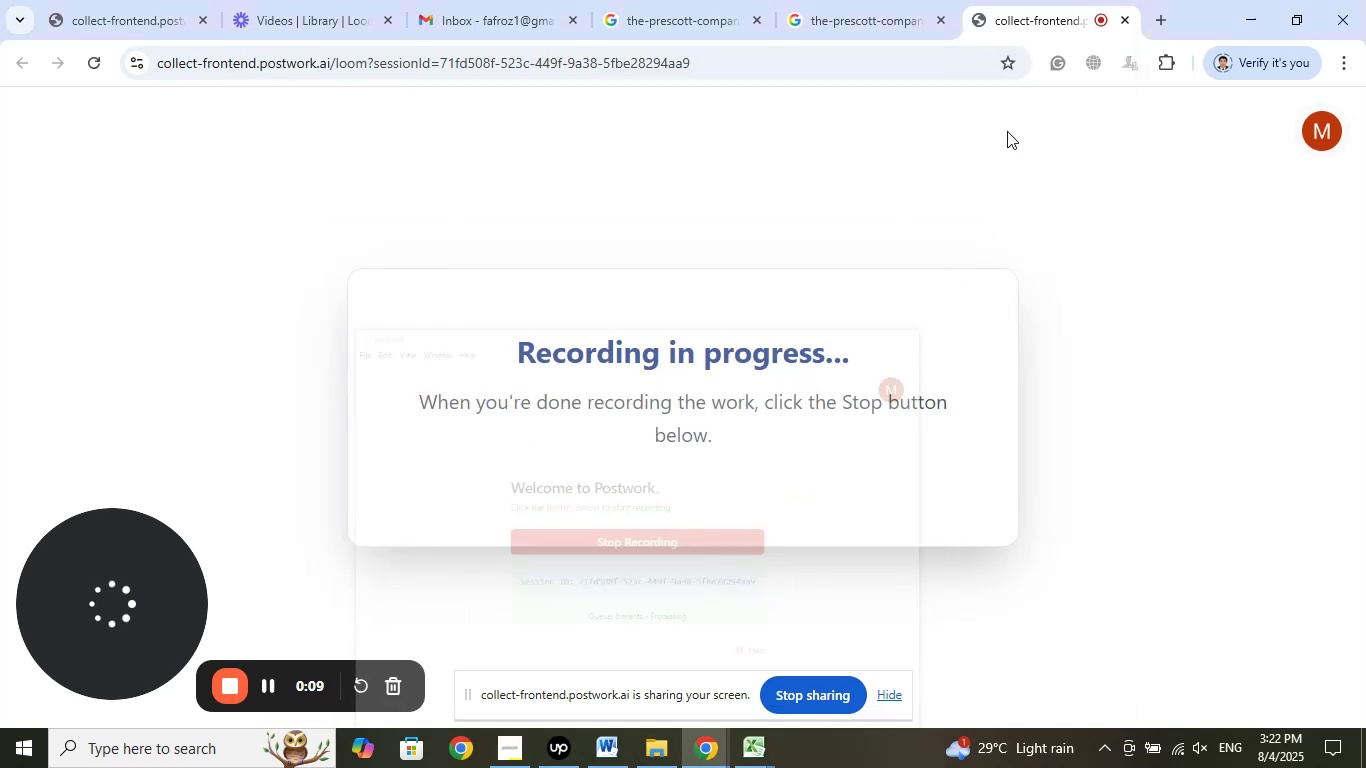 
left_click_drag(start_coordinate=[1042, 20], to_coordinate=[175, 0])
 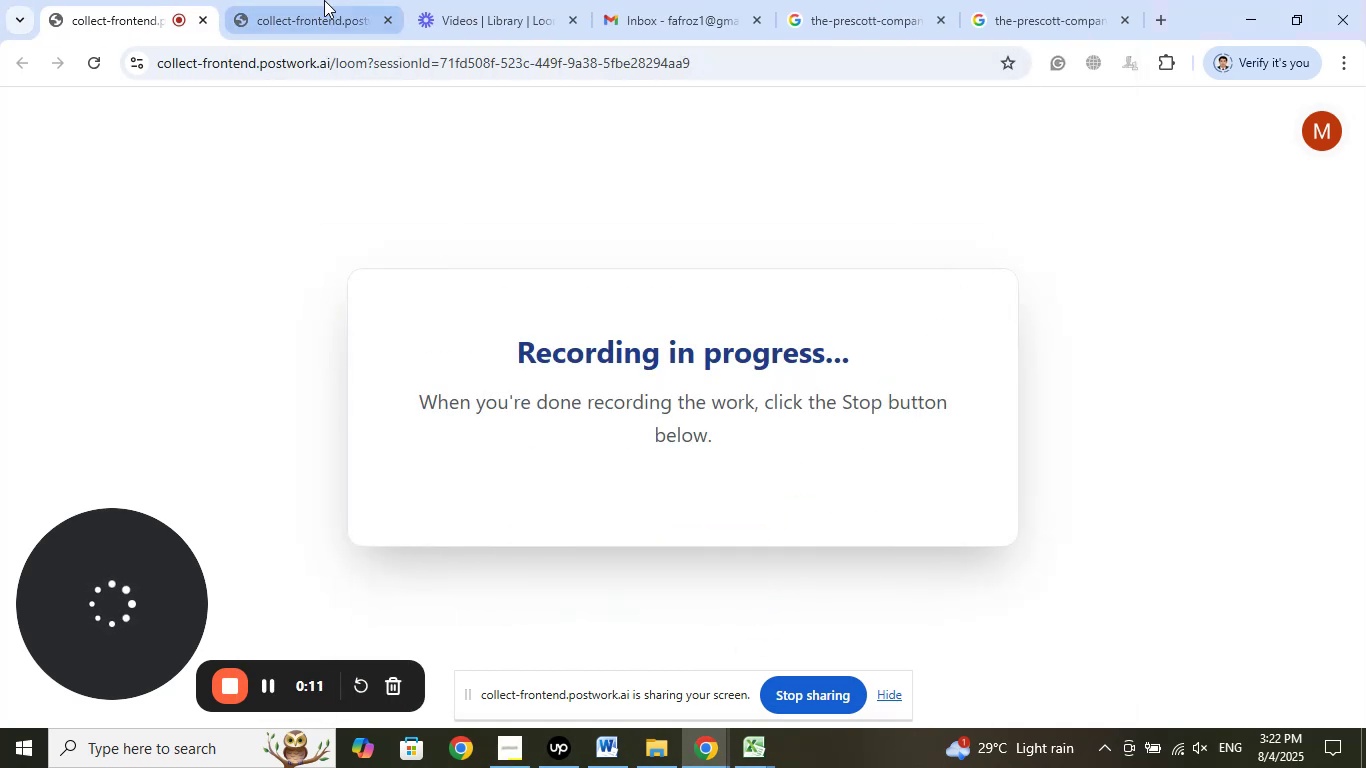 
left_click([326, 0])
 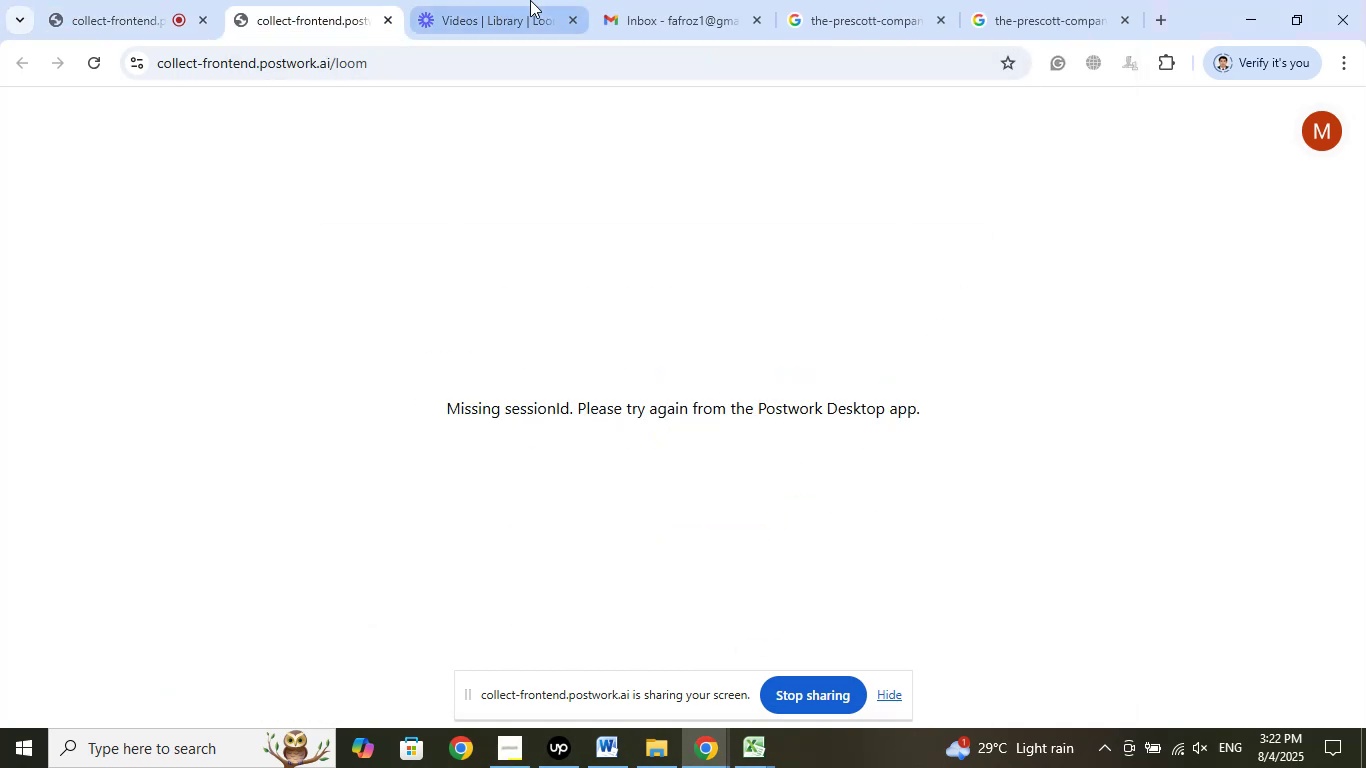 
left_click([530, 0])
 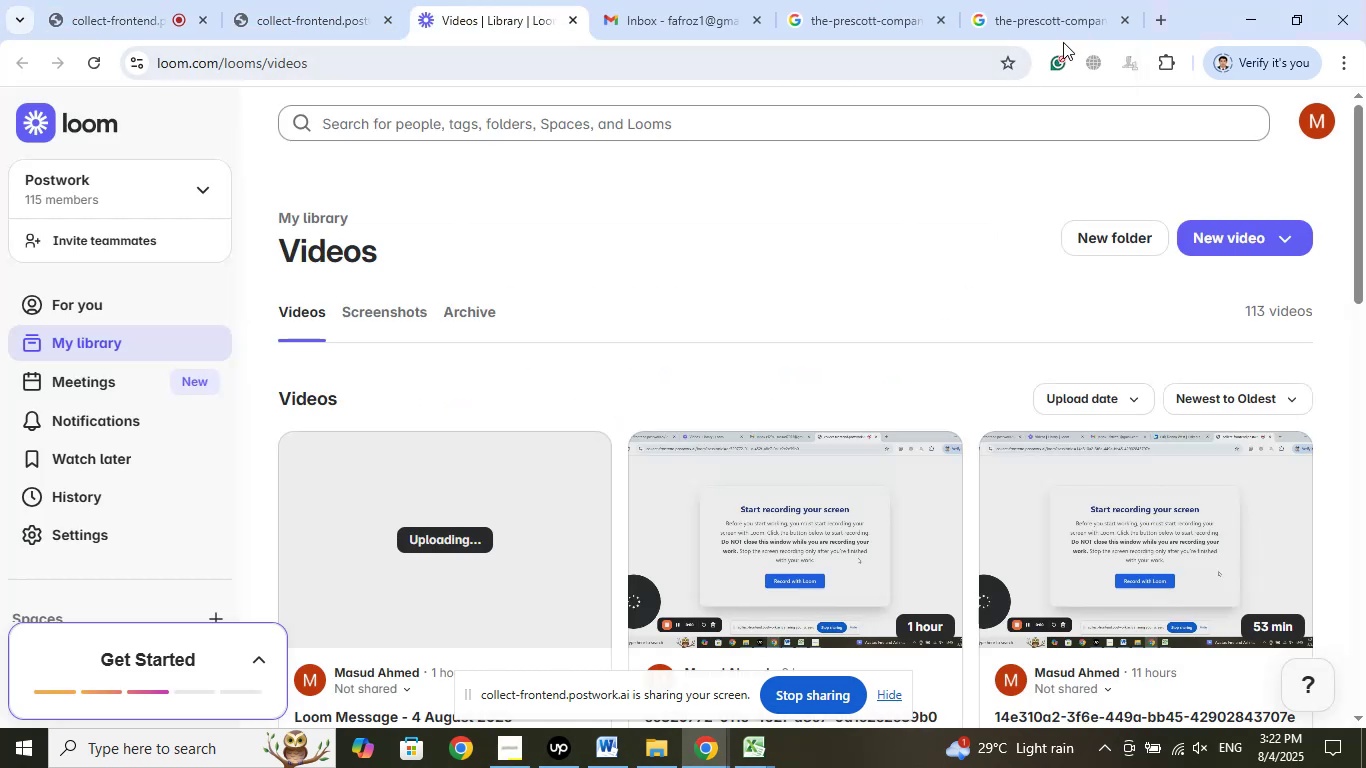 
left_click([1067, 12])
 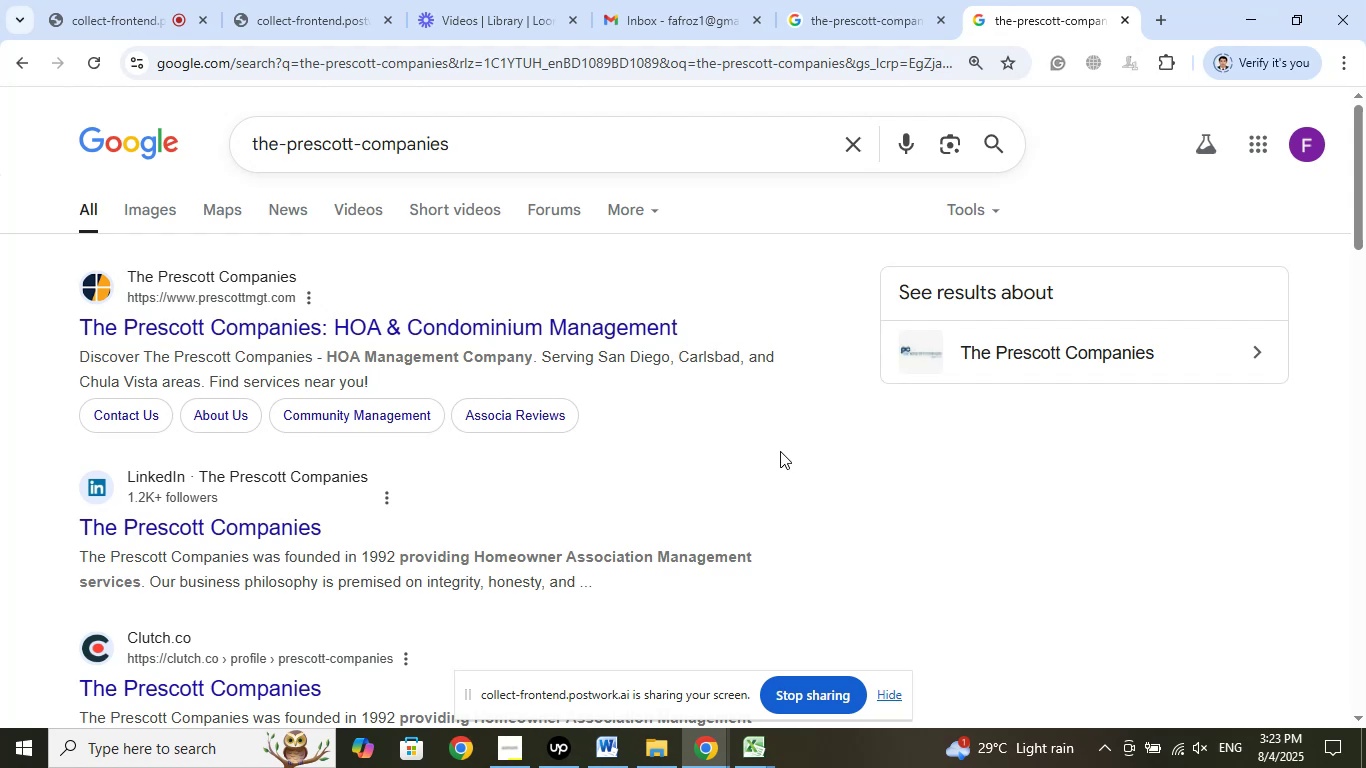 
wait(72.66)
 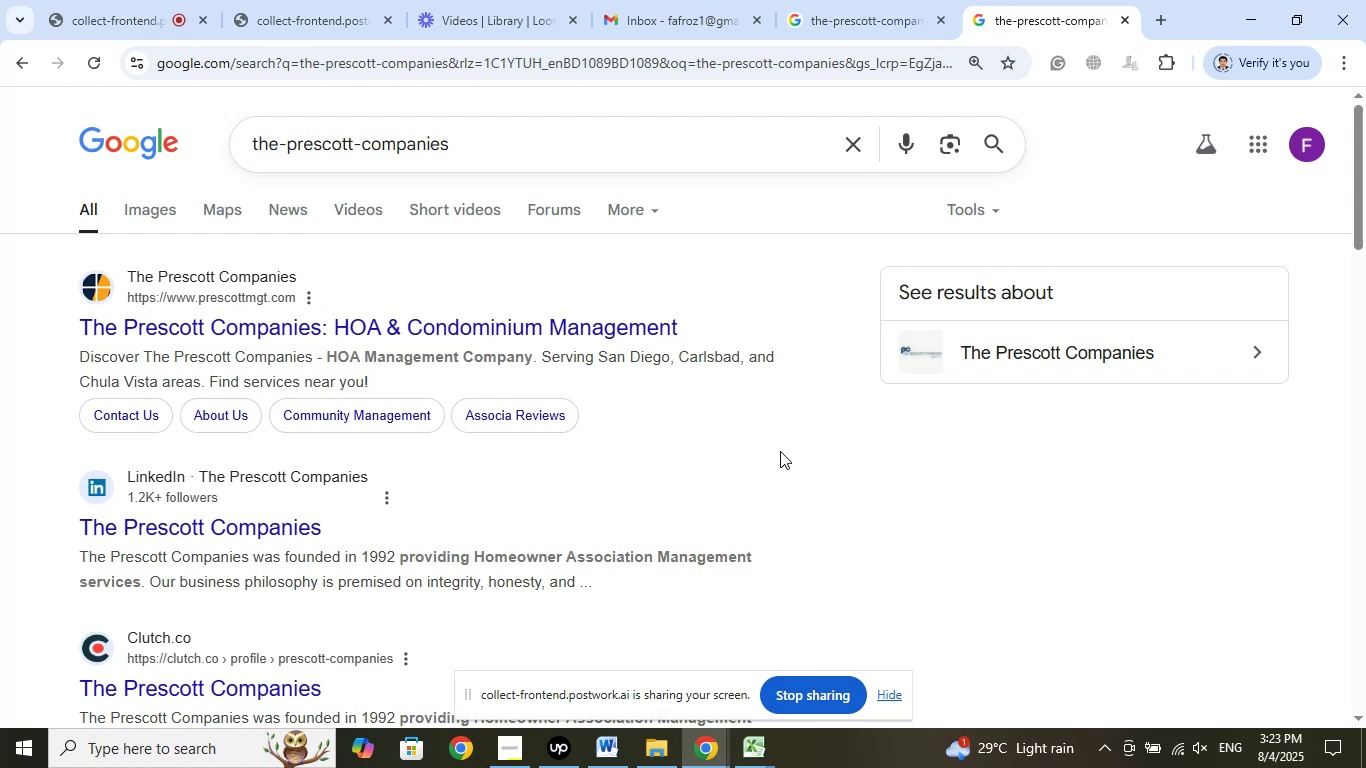 
scroll: coordinate [25, 348], scroll_direction: down, amount: 5.0
 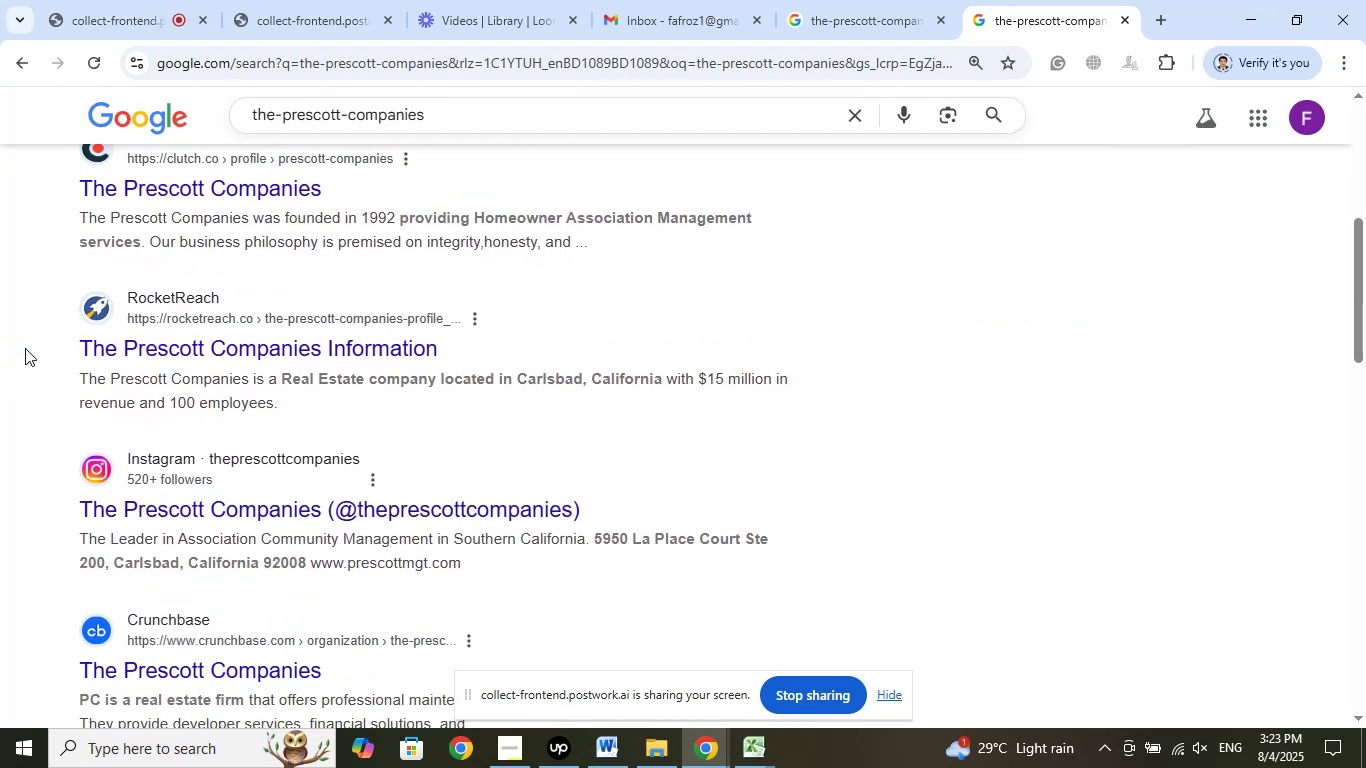 
scroll: coordinate [25, 348], scroll_direction: up, amount: 10.0
 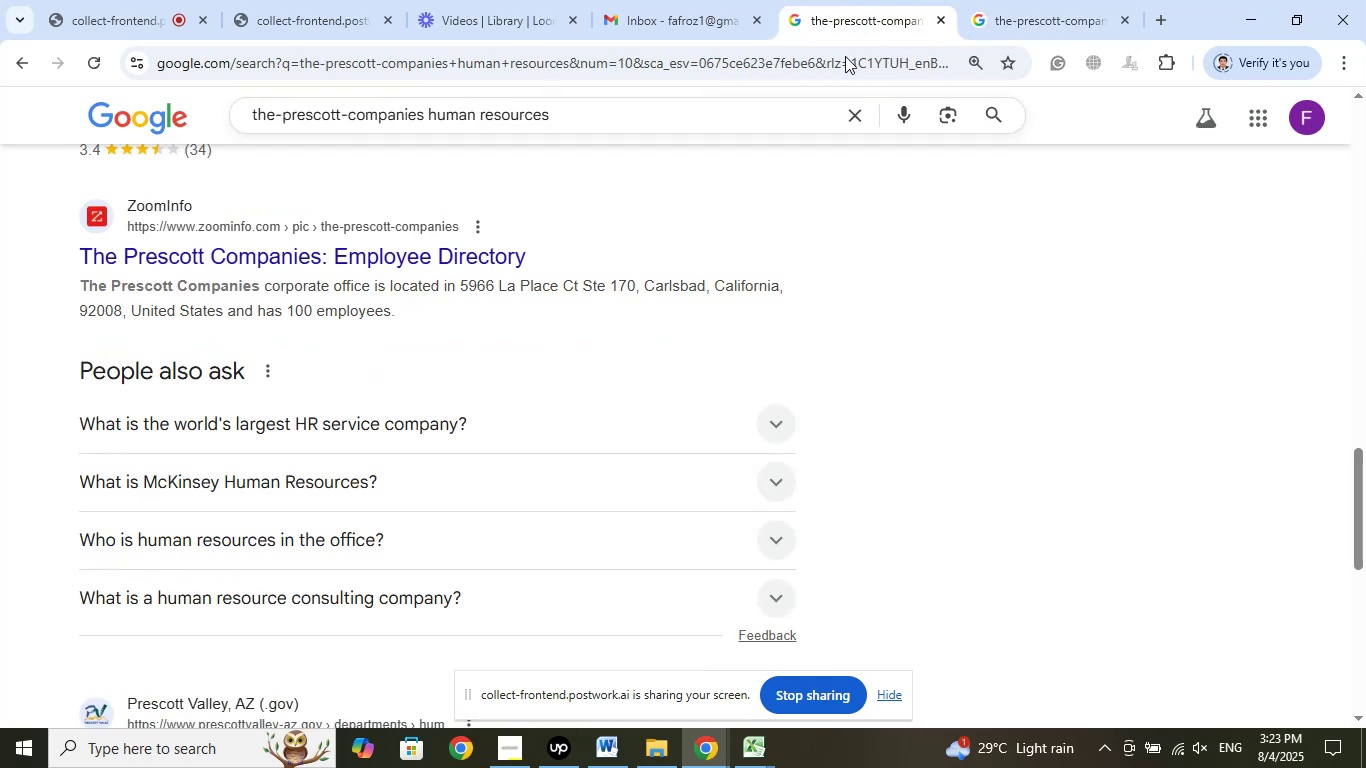 
scroll: coordinate [891, 360], scroll_direction: down, amount: 2.0
 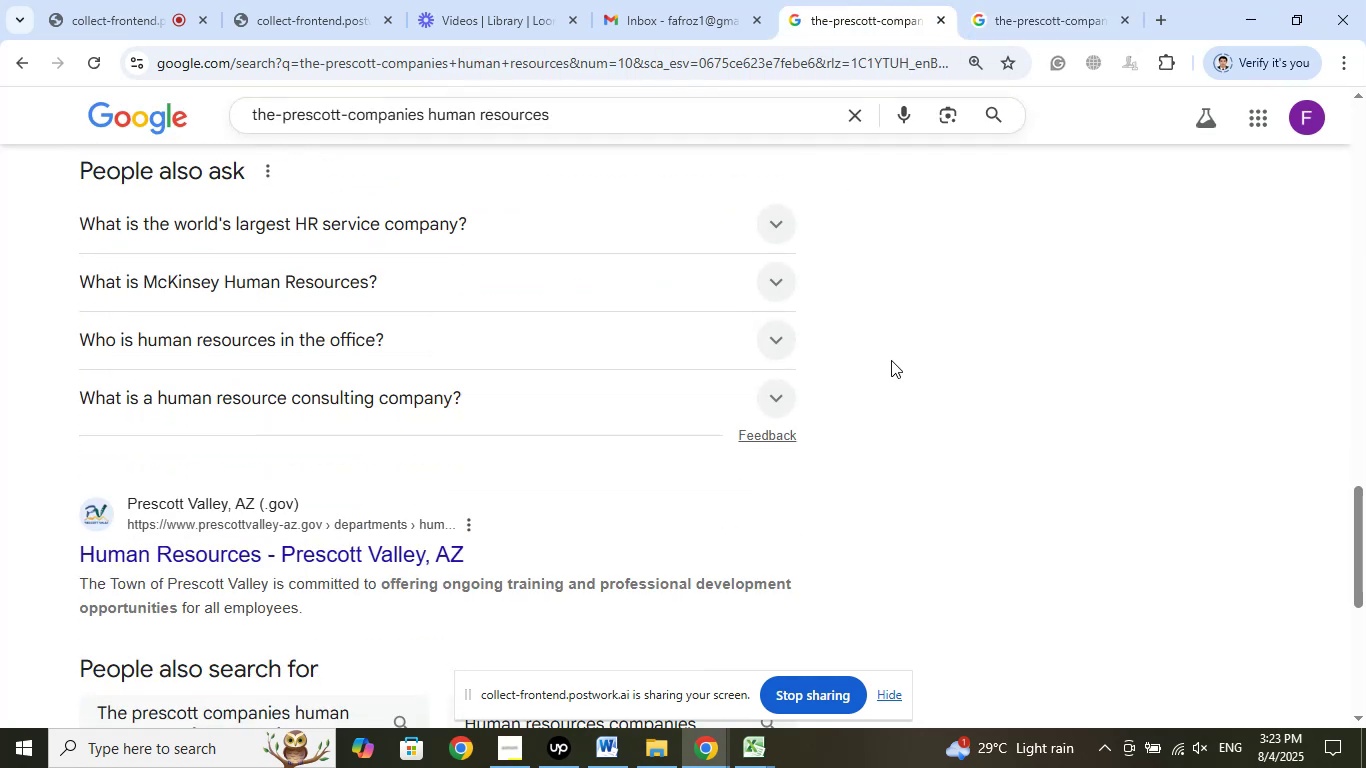 
scroll: coordinate [898, 346], scroll_direction: up, amount: 13.0
 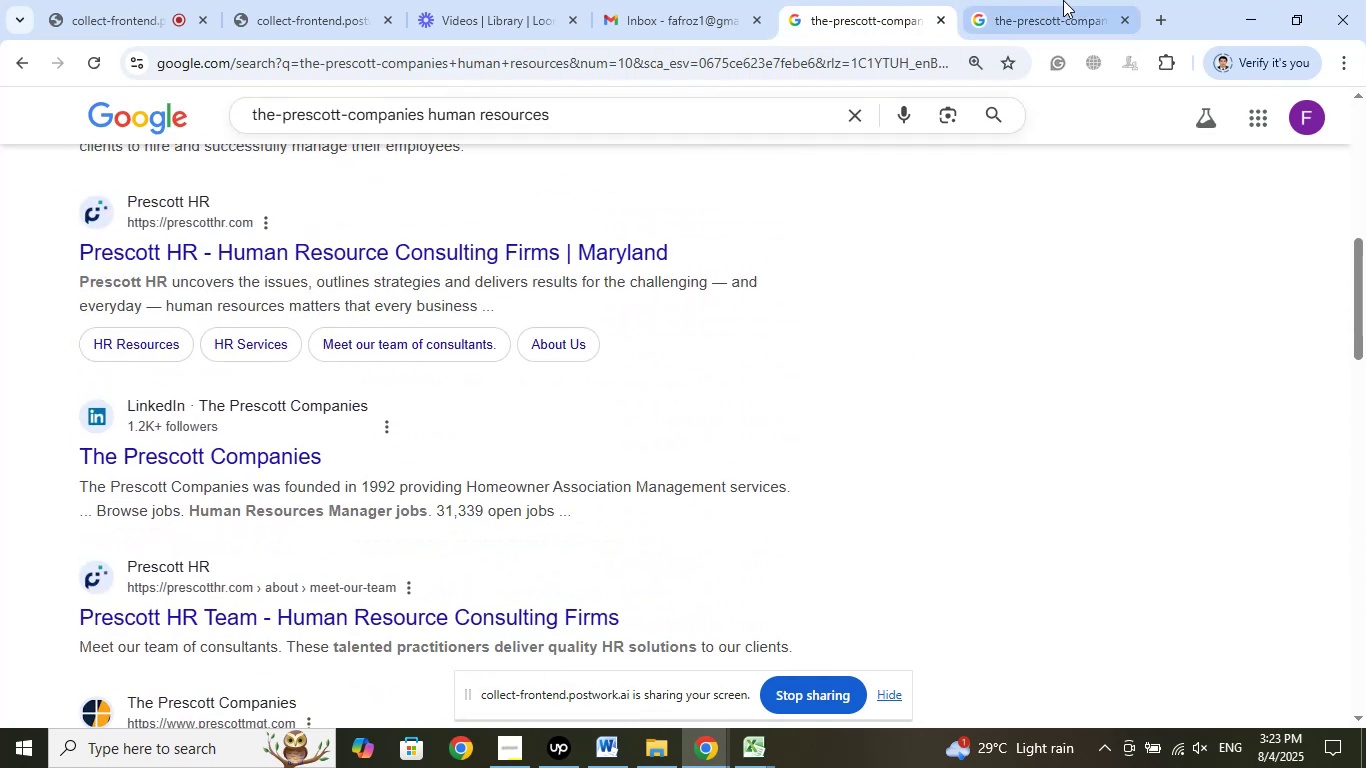 
left_click([1063, 0])
 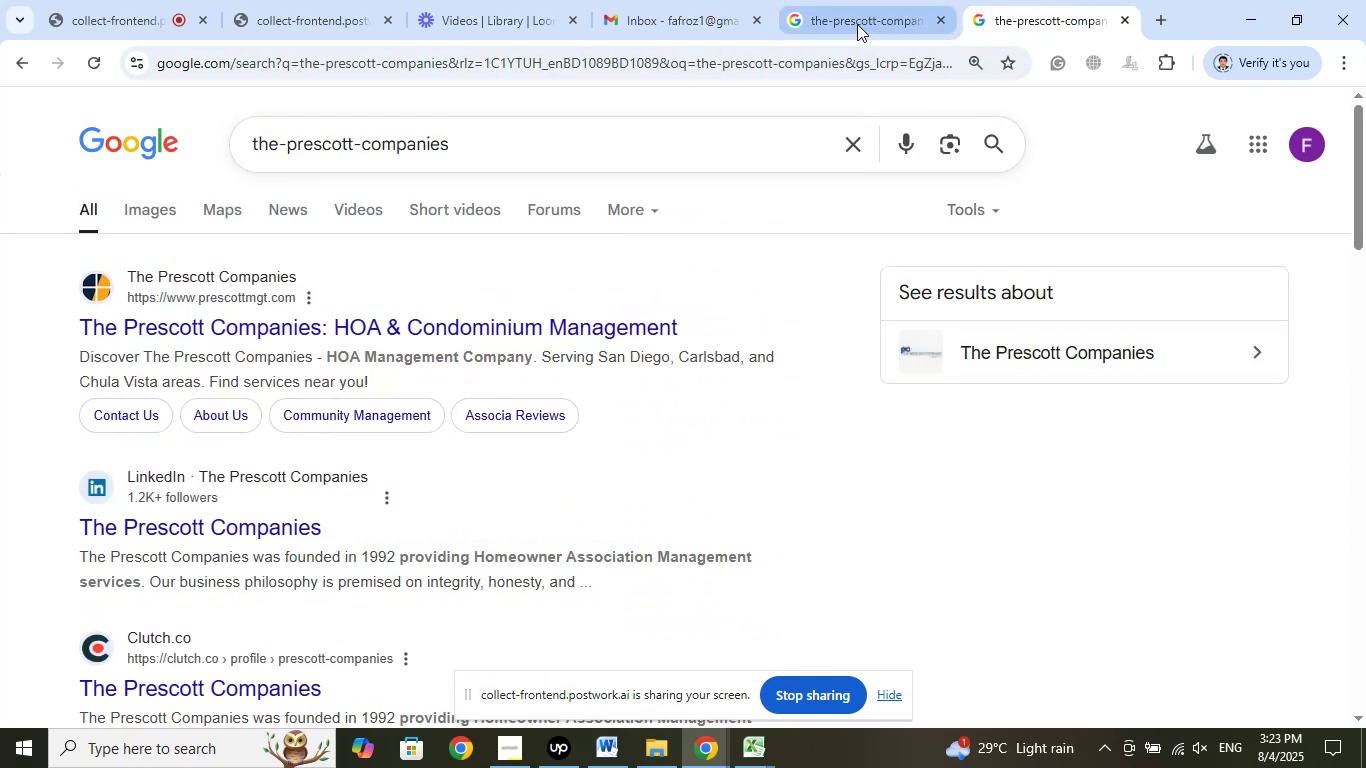 
left_click([857, 21])
 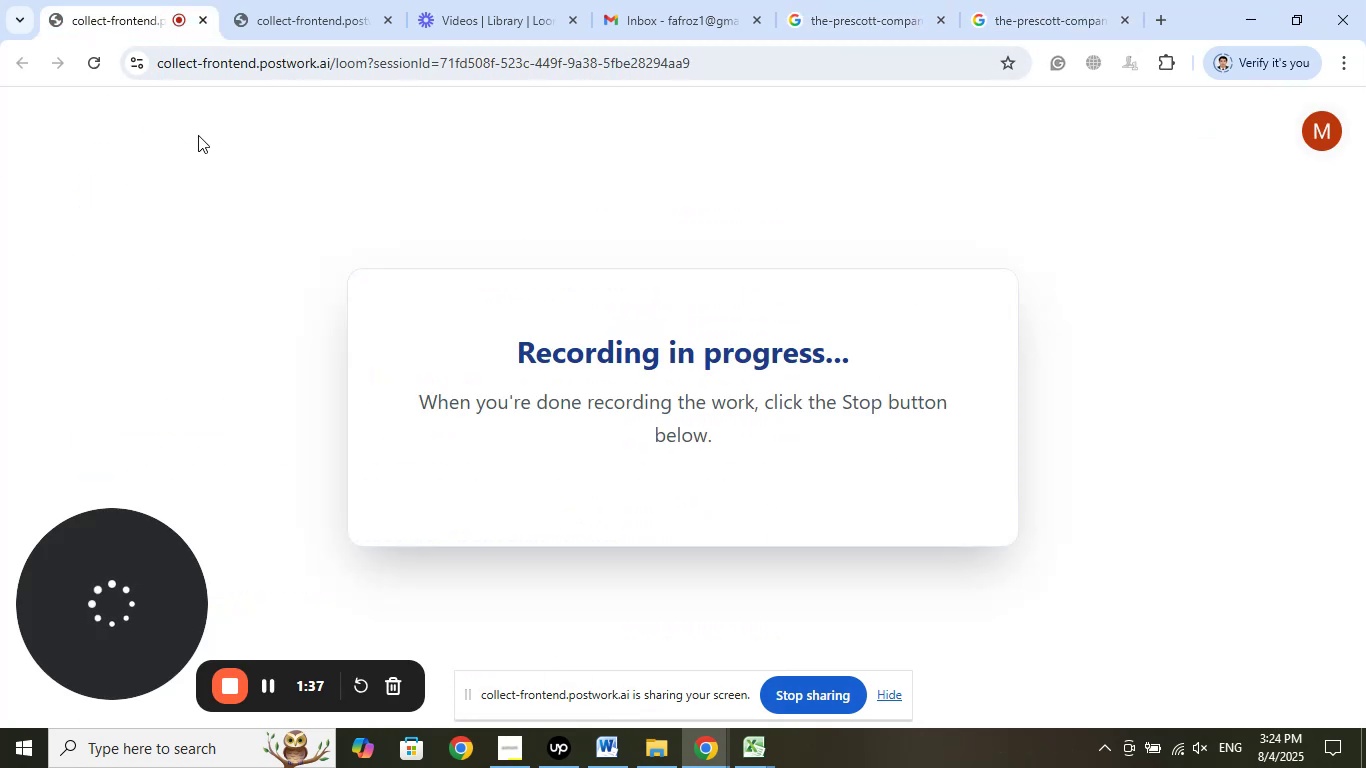 
left_click([326, 0])
 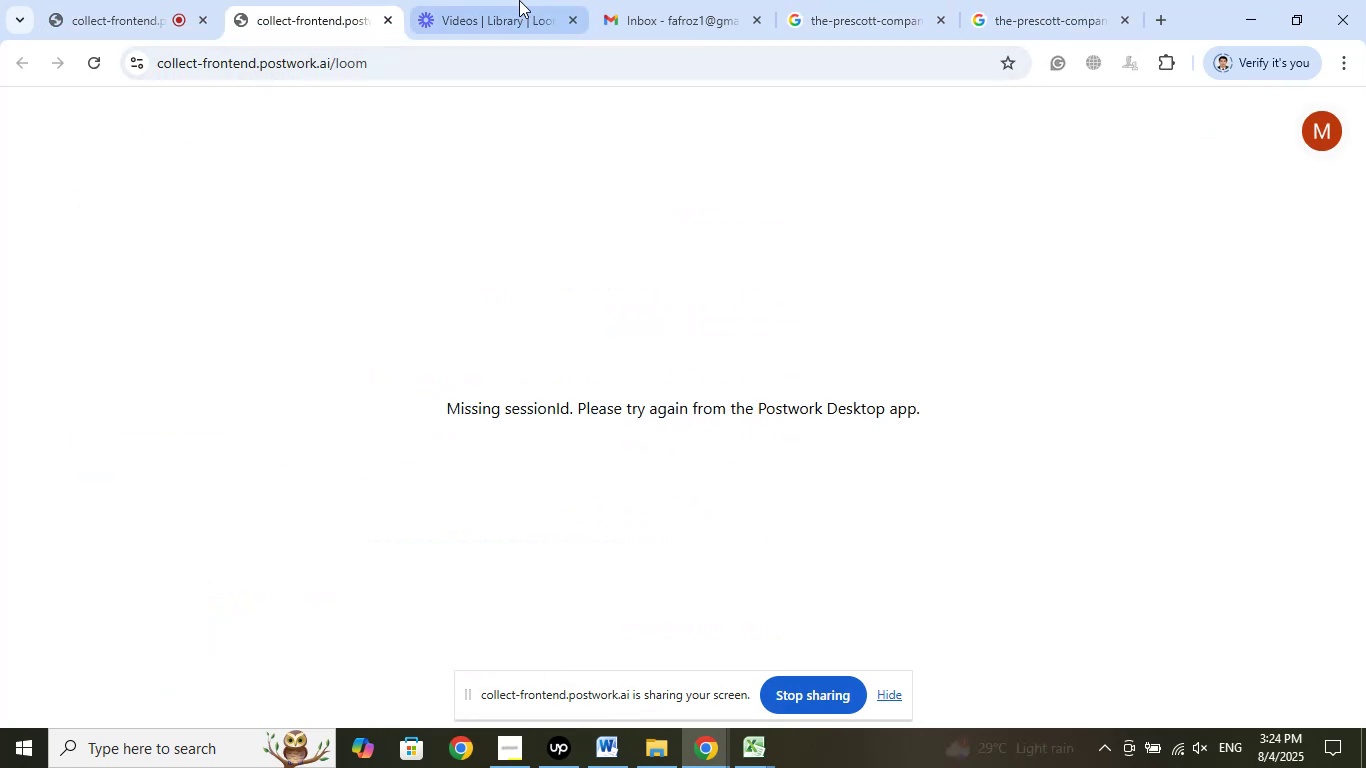 
left_click([519, 0])
 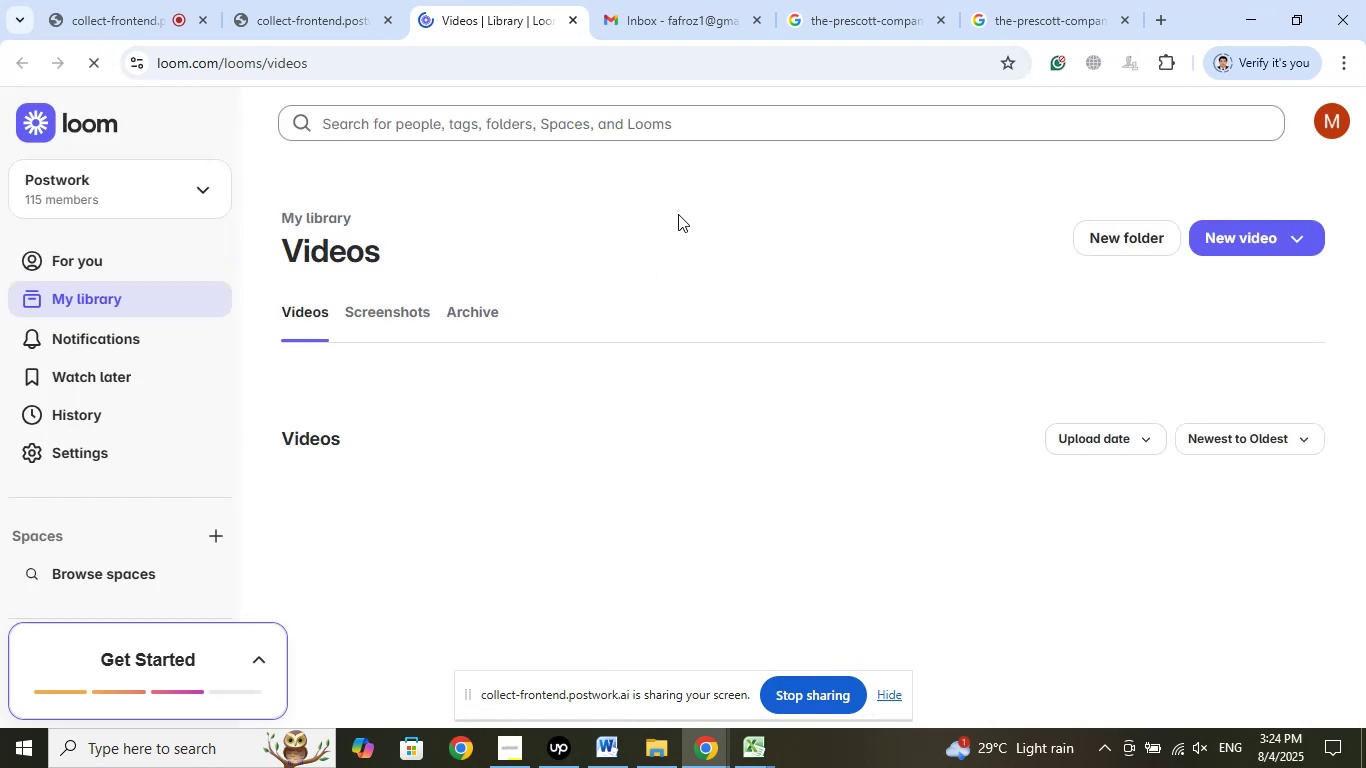 
wait(12.31)
 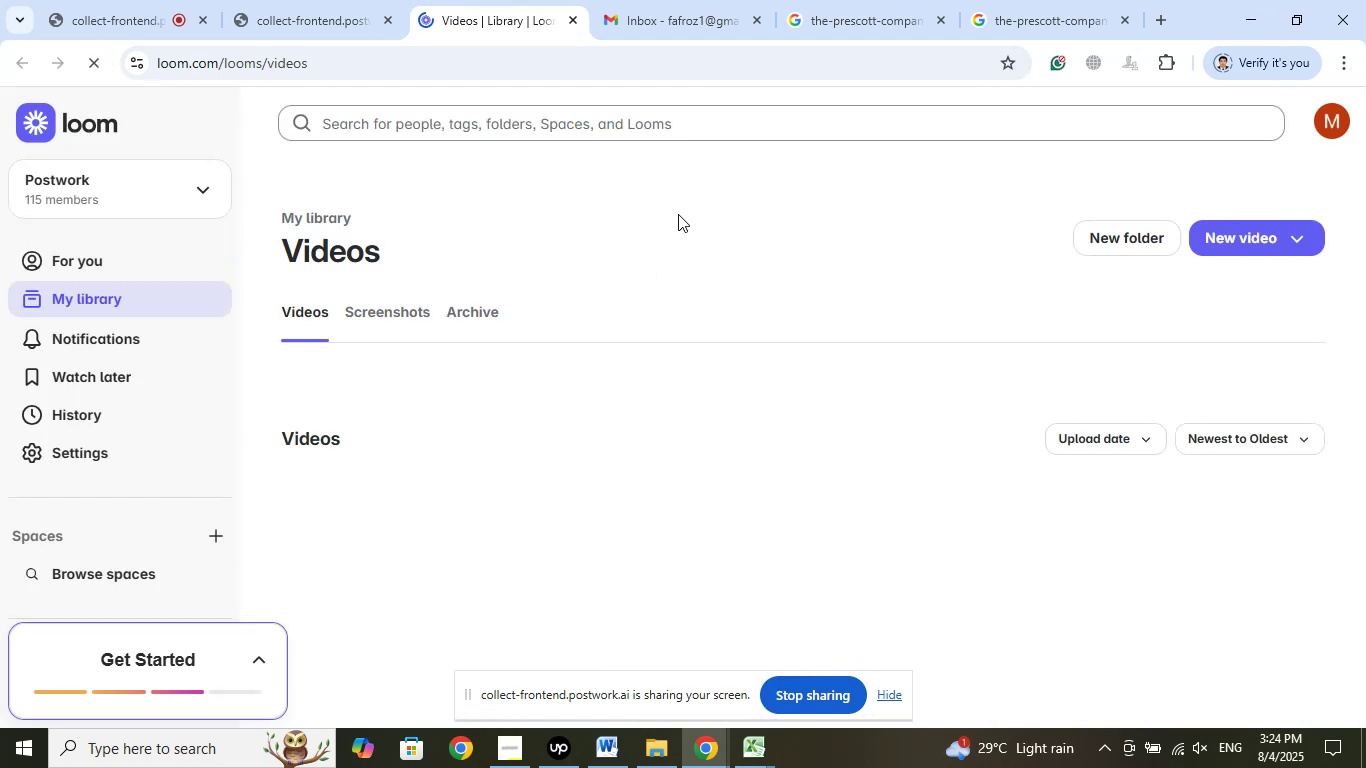 
left_click([1019, 0])
 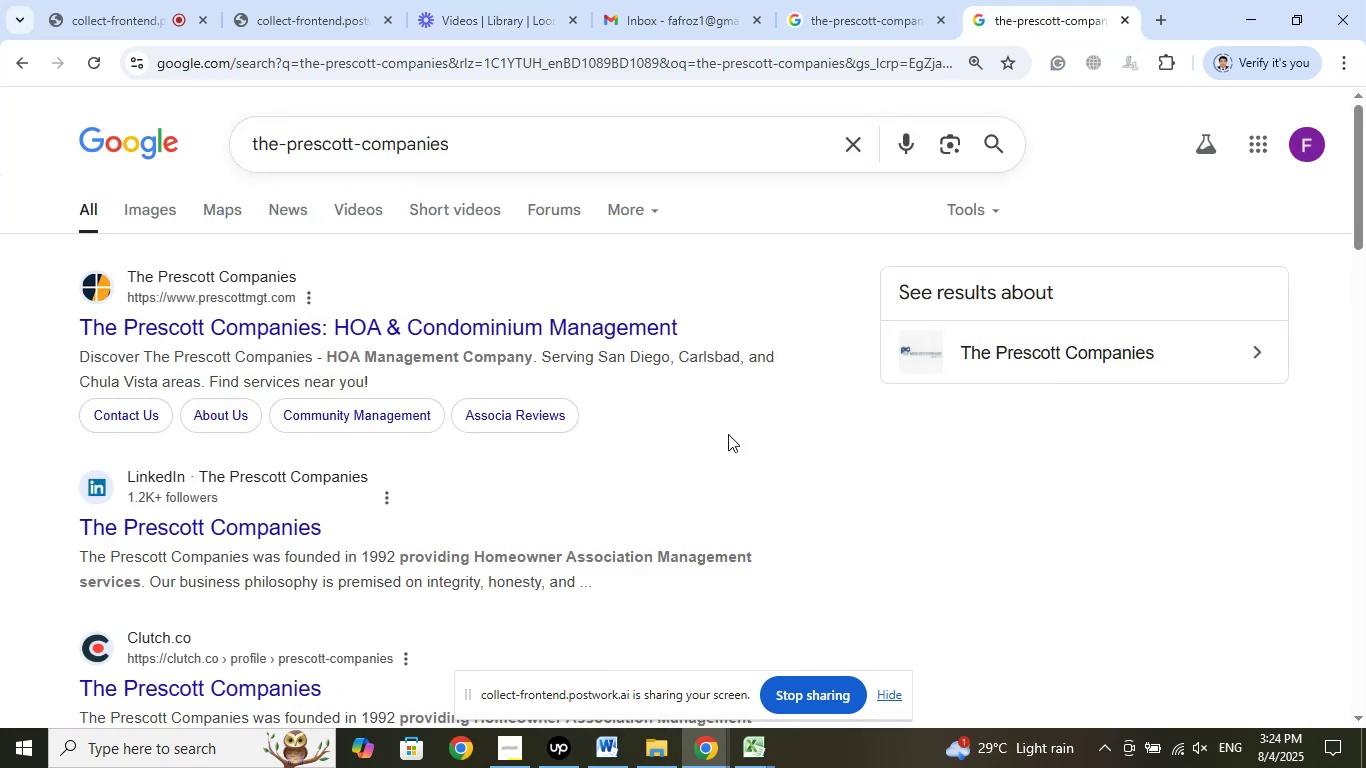 
scroll: coordinate [728, 434], scroll_direction: down, amount: 3.0
 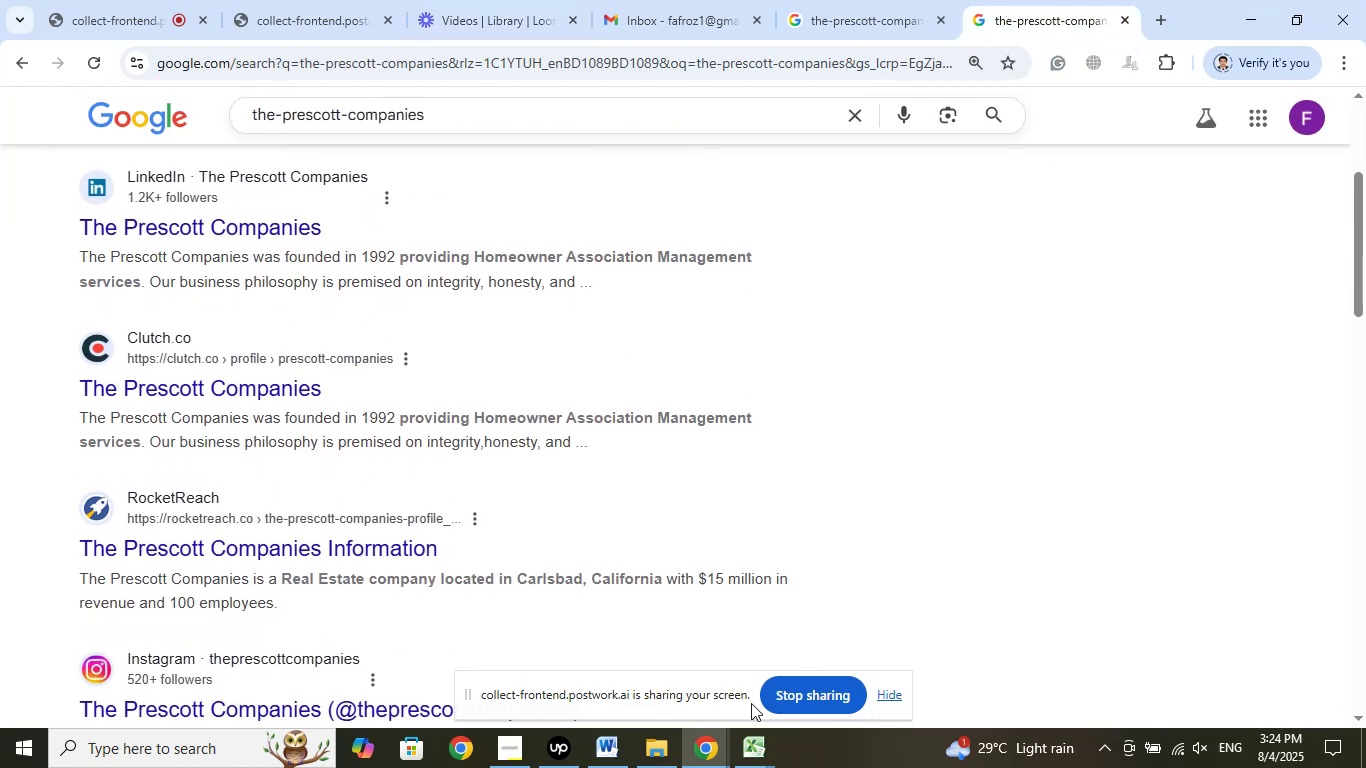 
left_click([755, 744])
 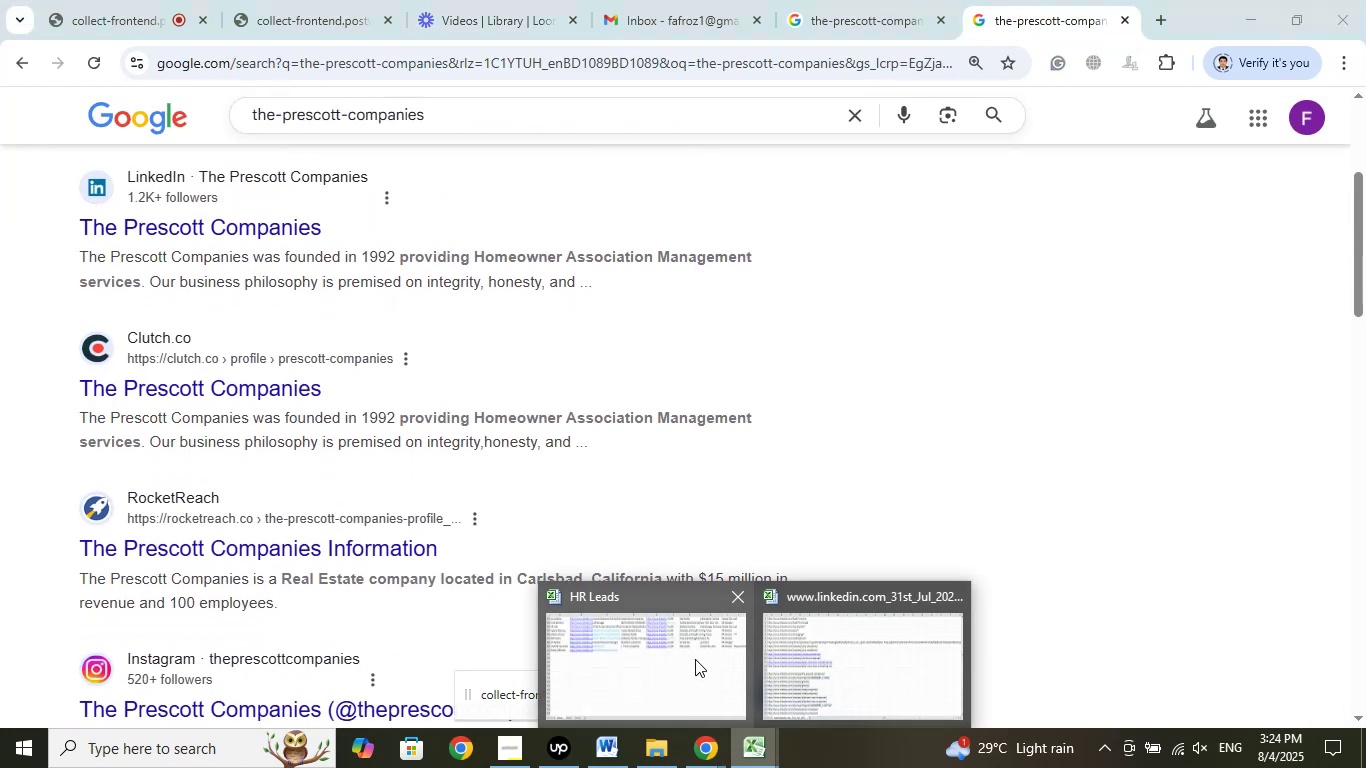 
left_click([695, 656])
 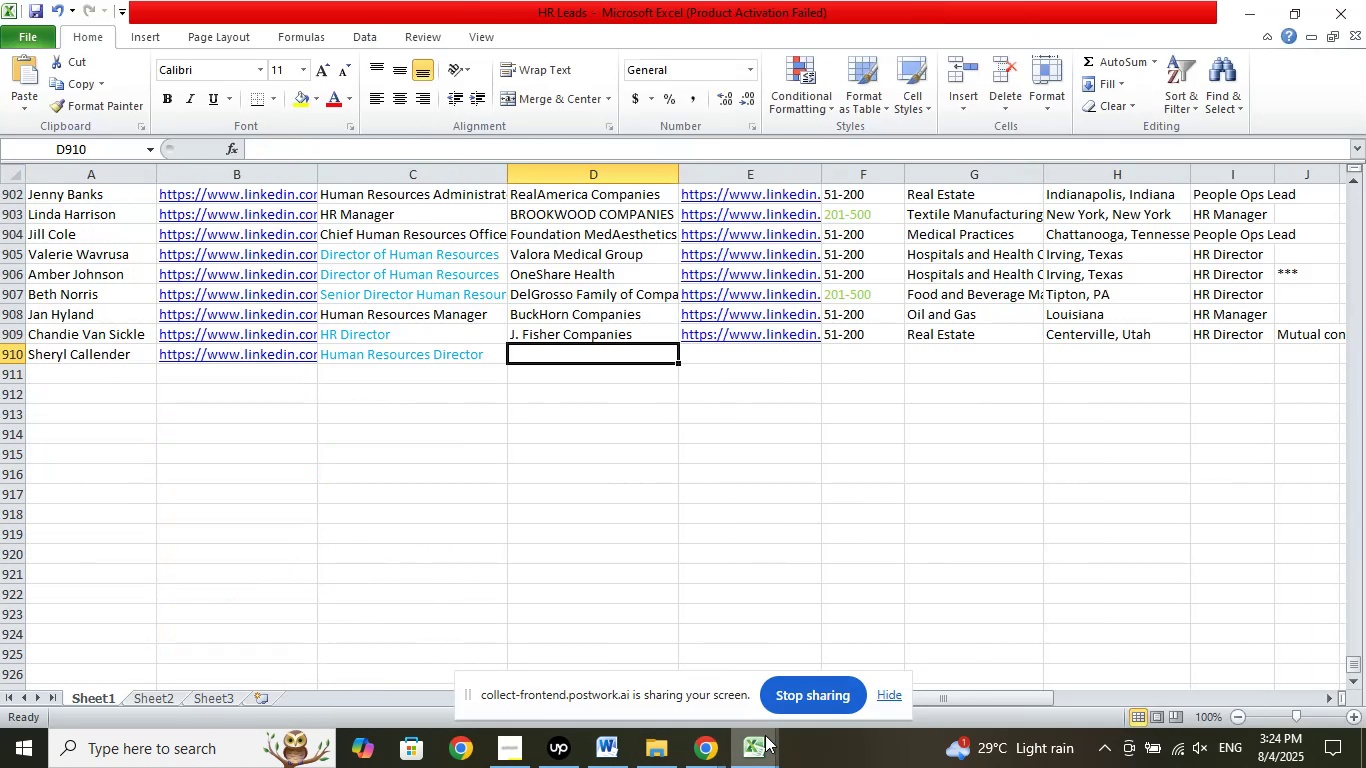 
left_click([759, 739])
 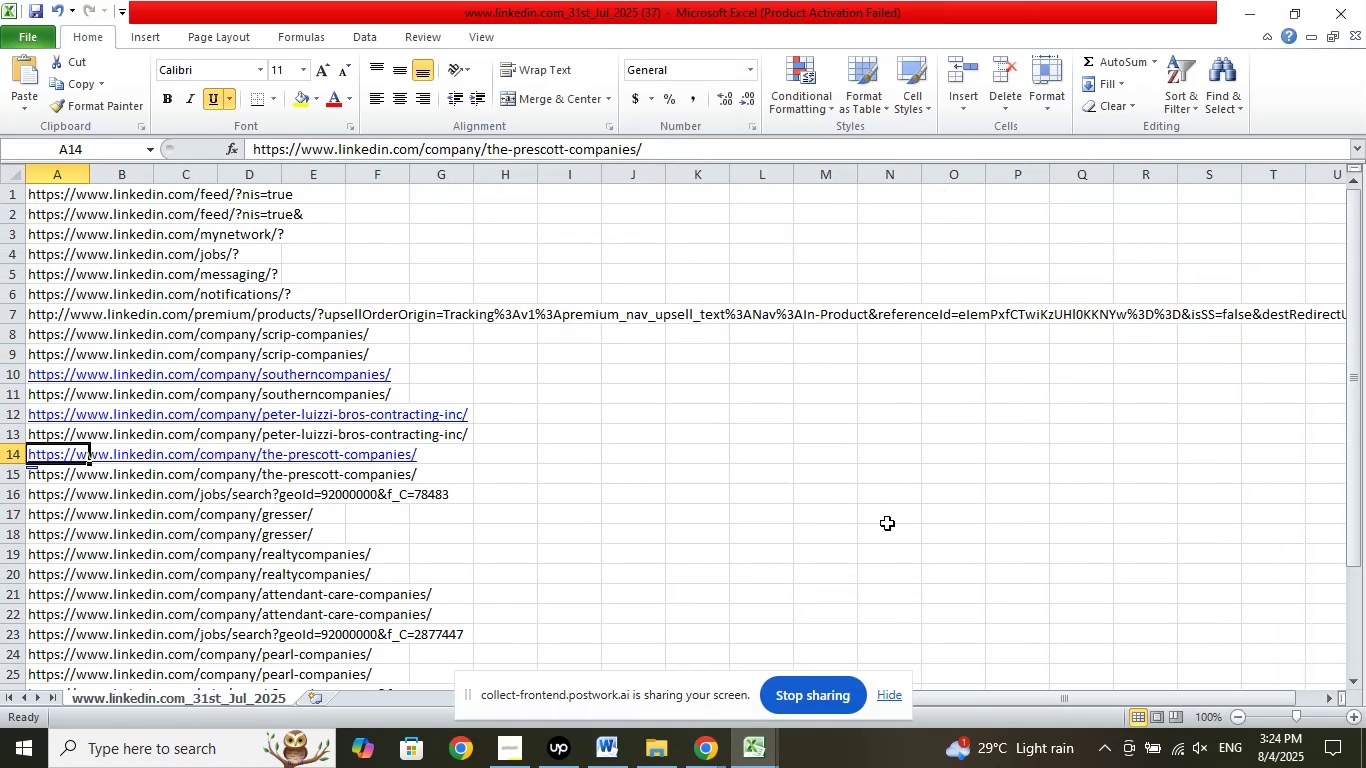 
key(ArrowDown)
 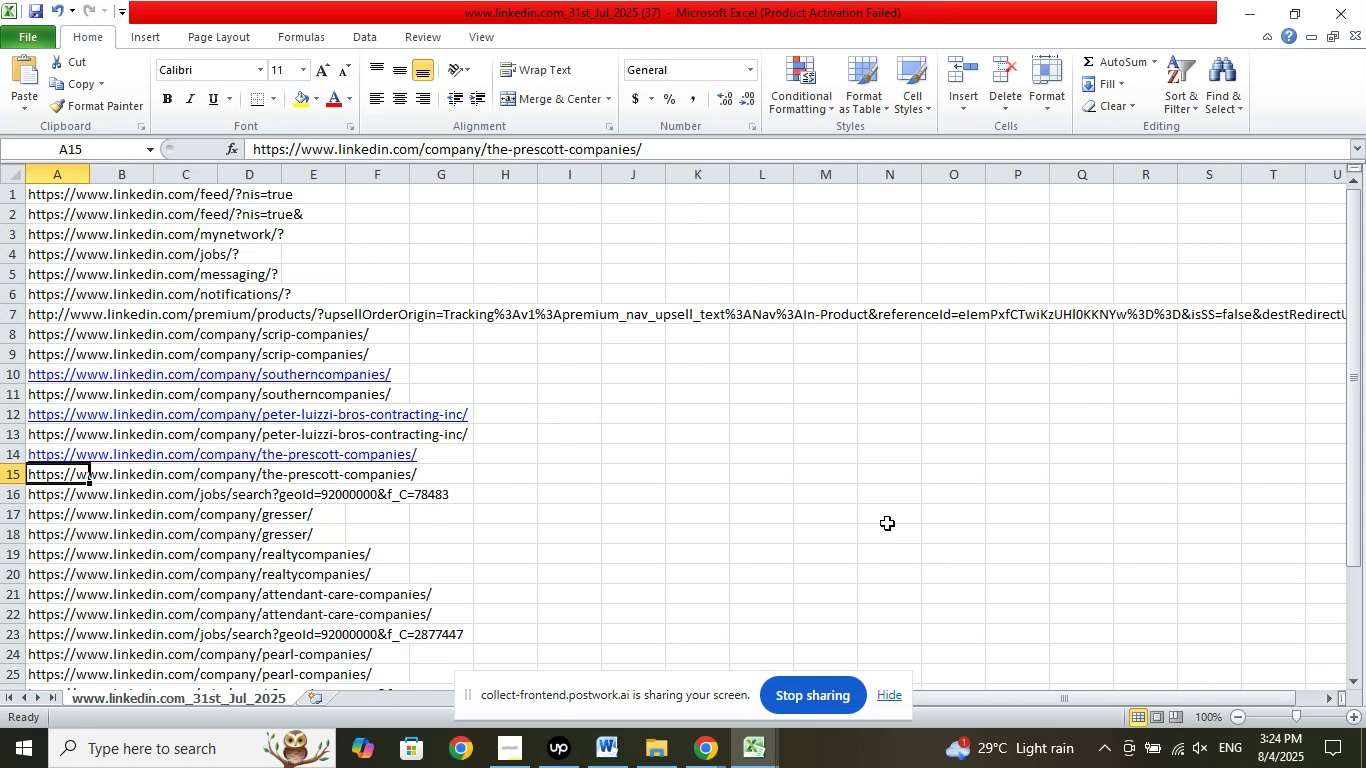 
key(ArrowDown)
 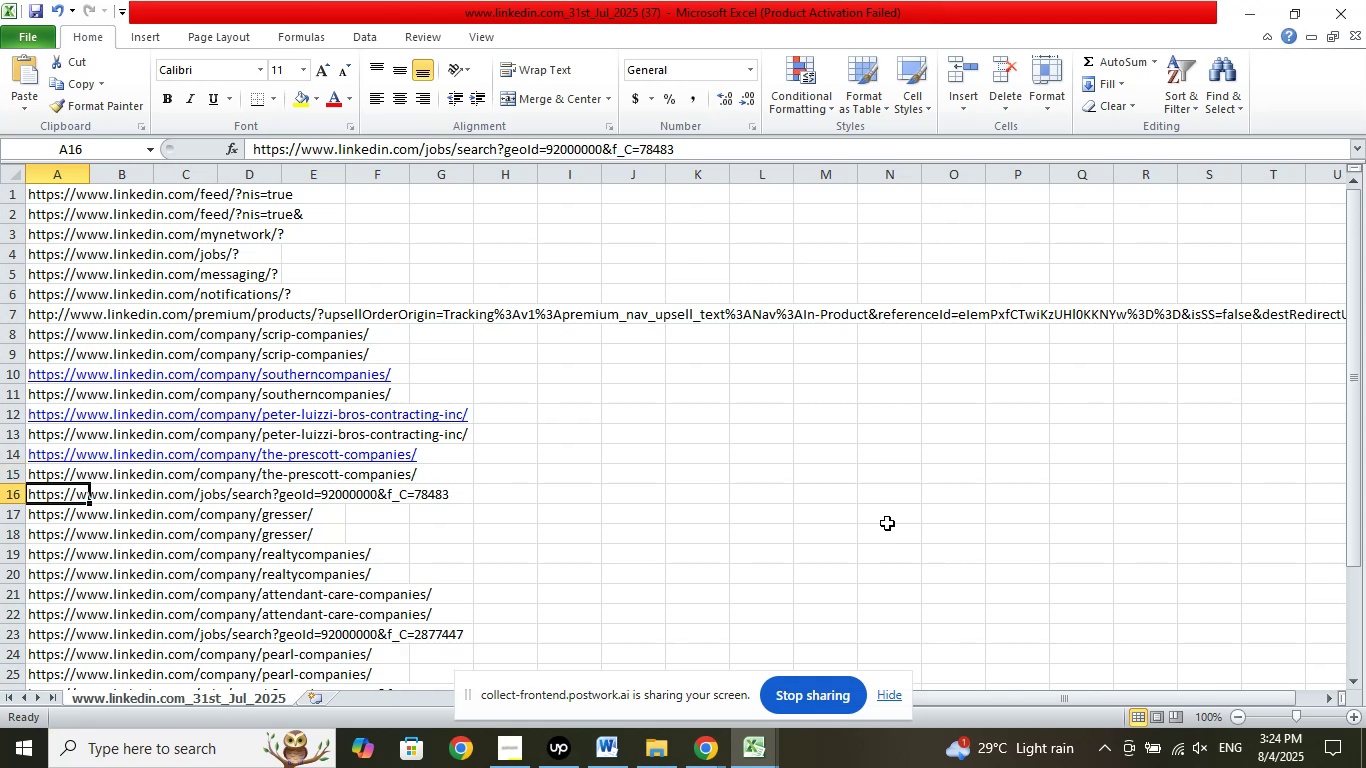 
key(ArrowDown)
 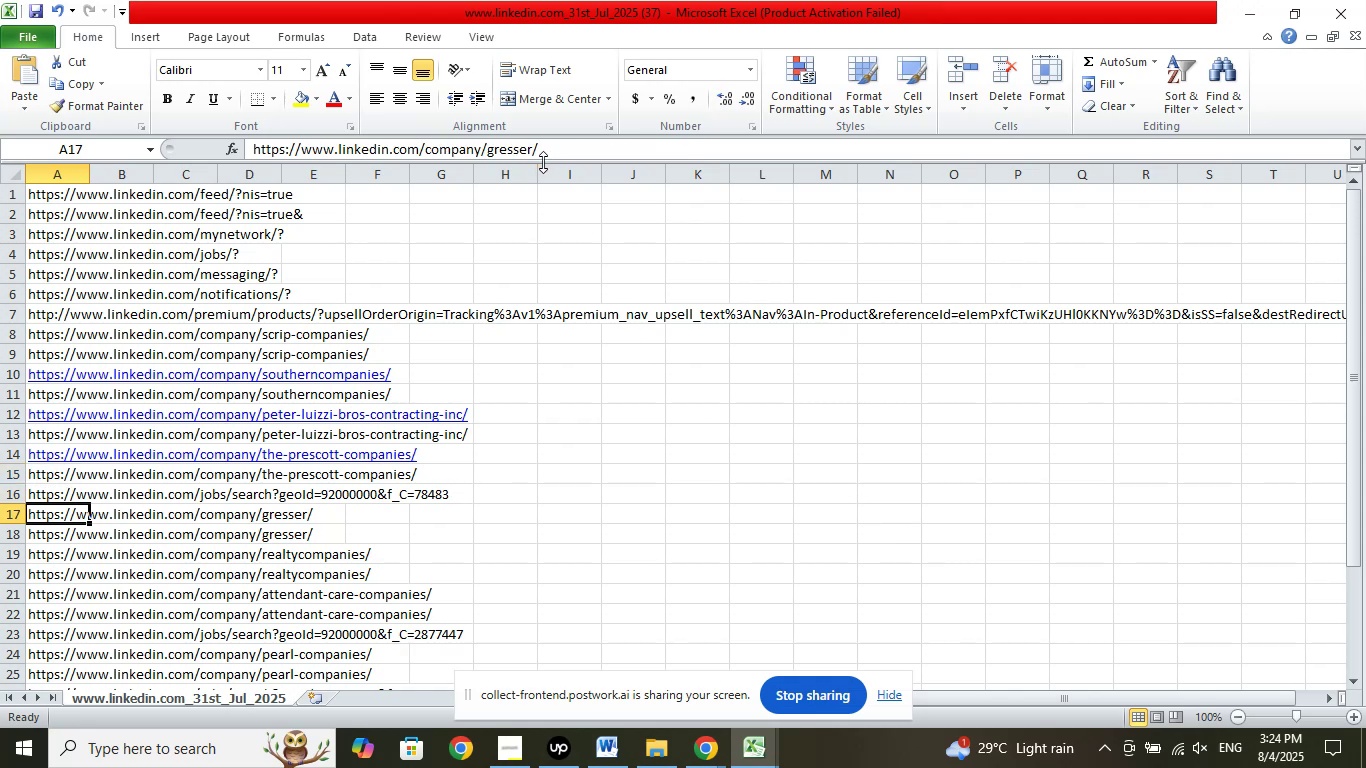 
left_click_drag(start_coordinate=[533, 144], to_coordinate=[489, 152])
 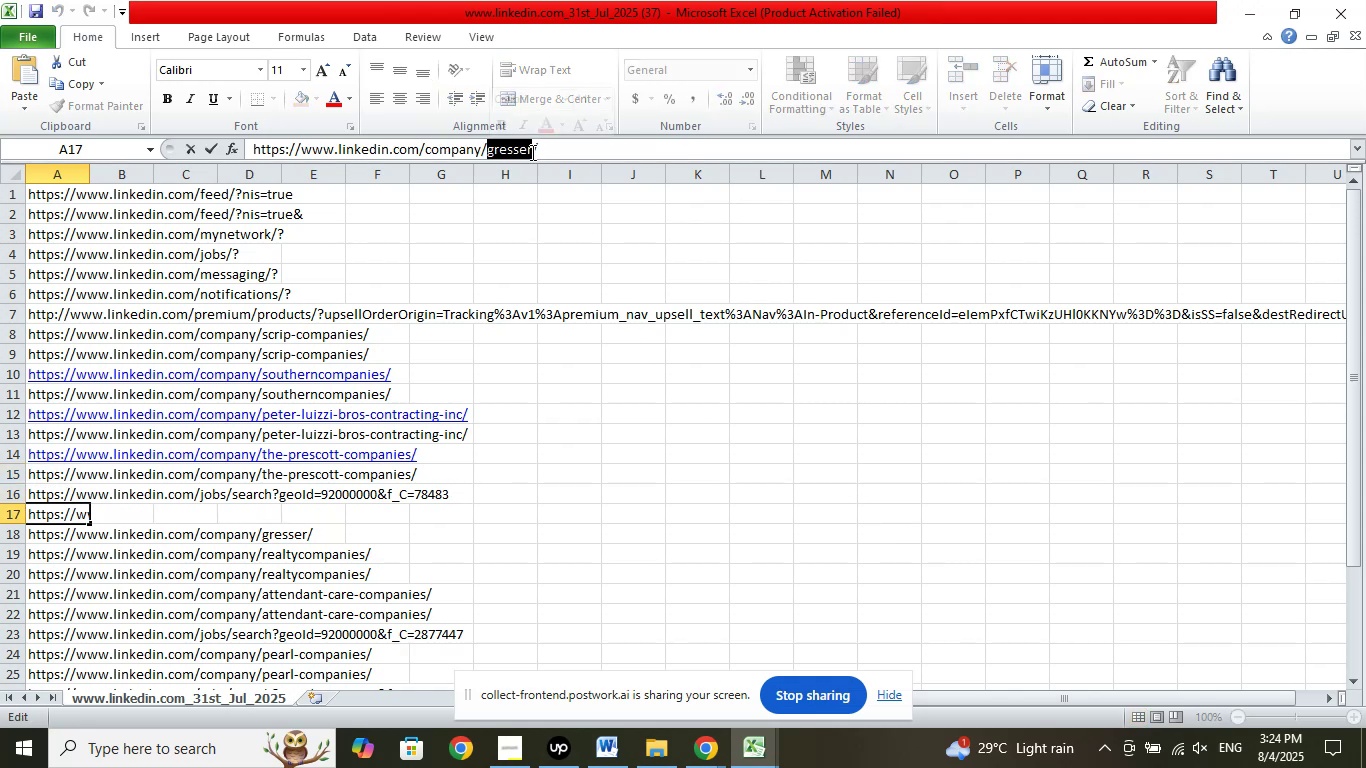 
right_click([514, 150])
 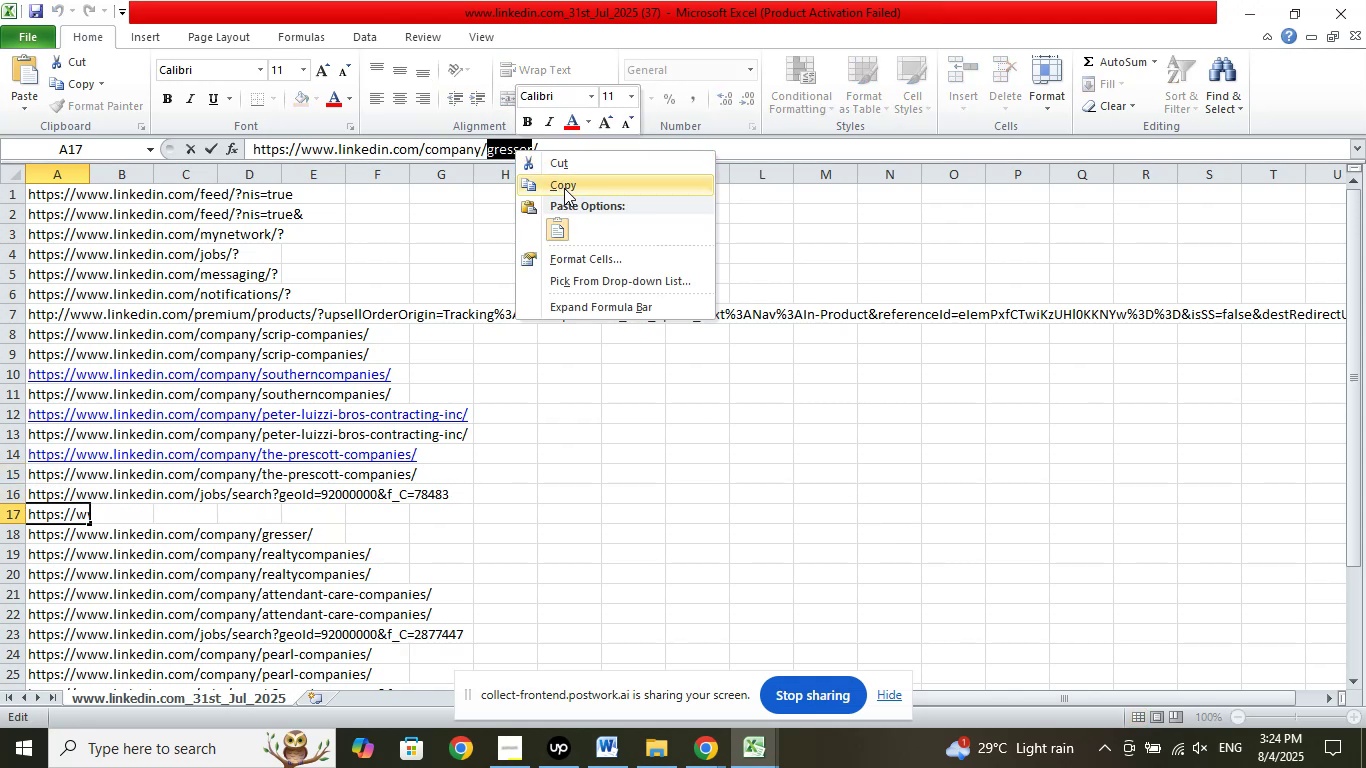 
left_click([564, 188])
 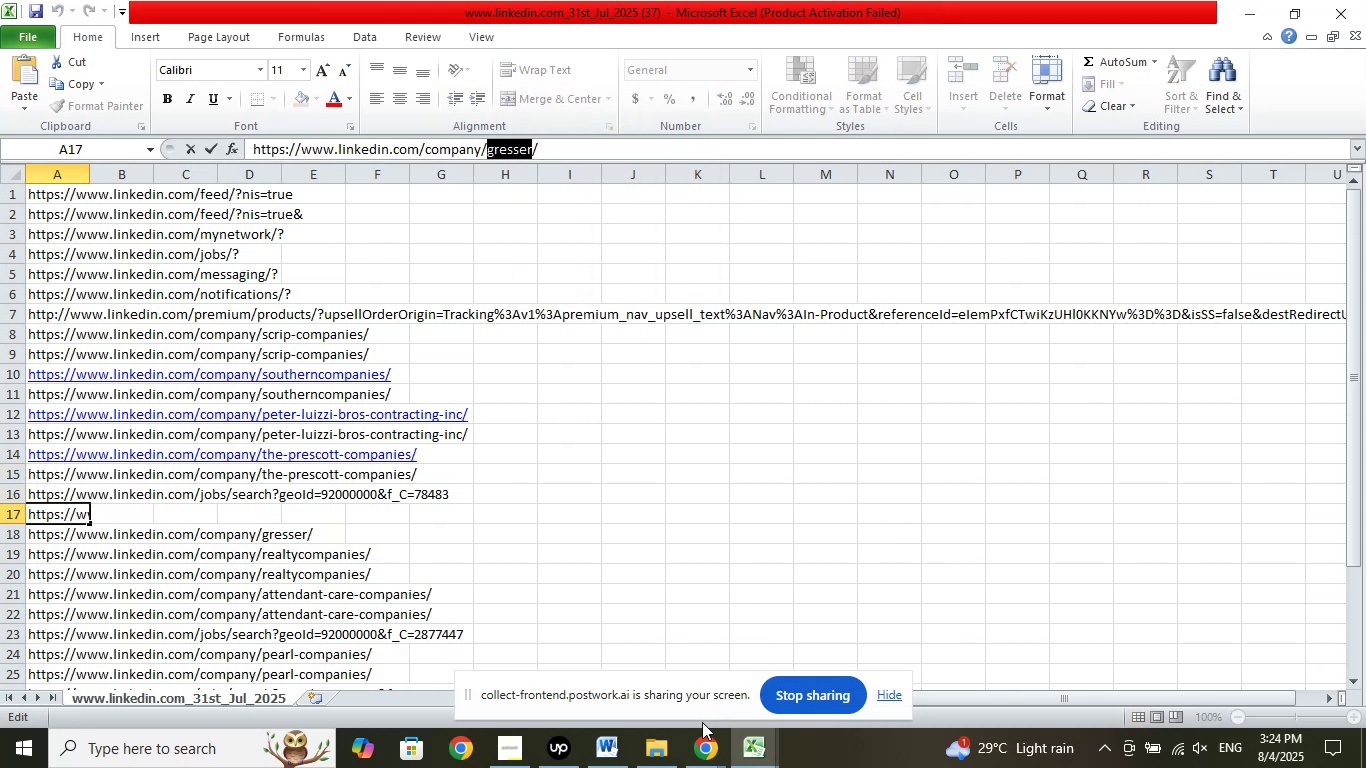 
left_click([700, 741])
 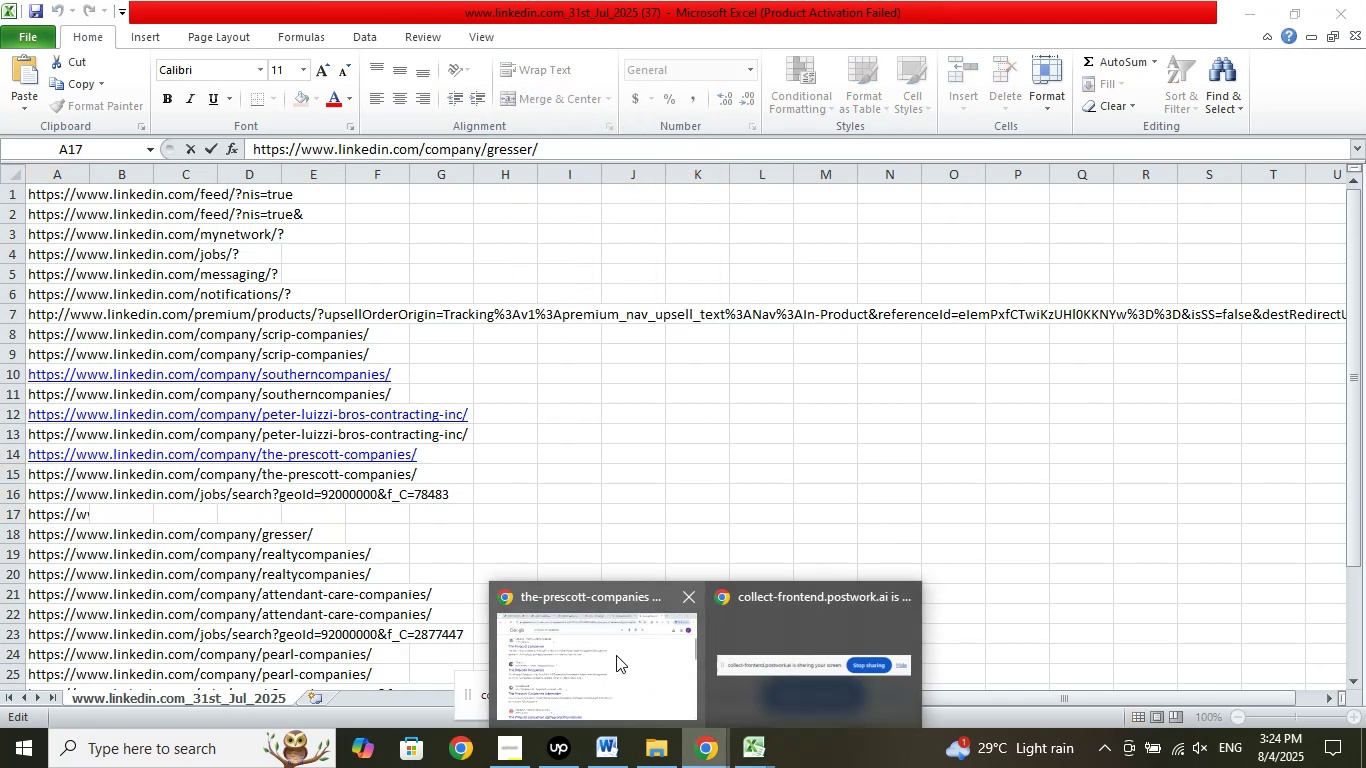 
left_click([598, 640])
 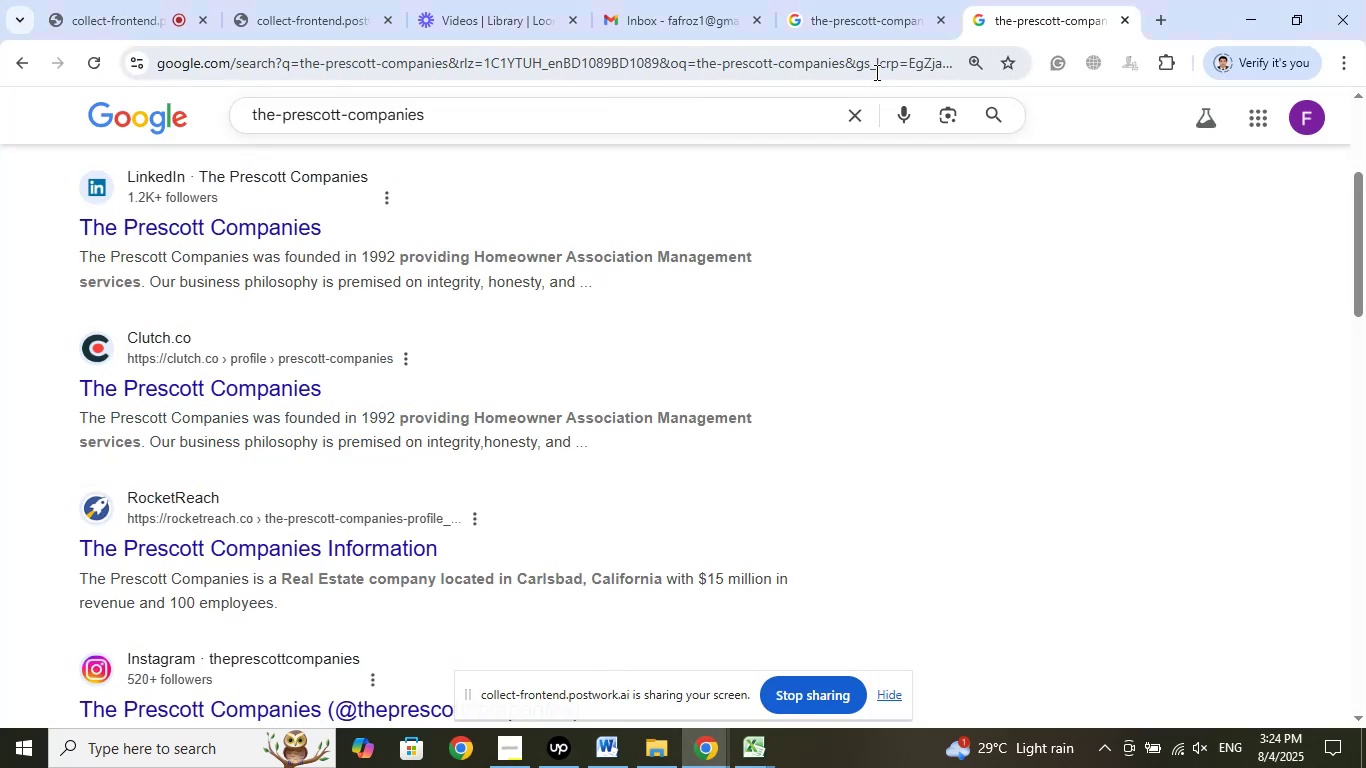 
left_click([861, 0])
 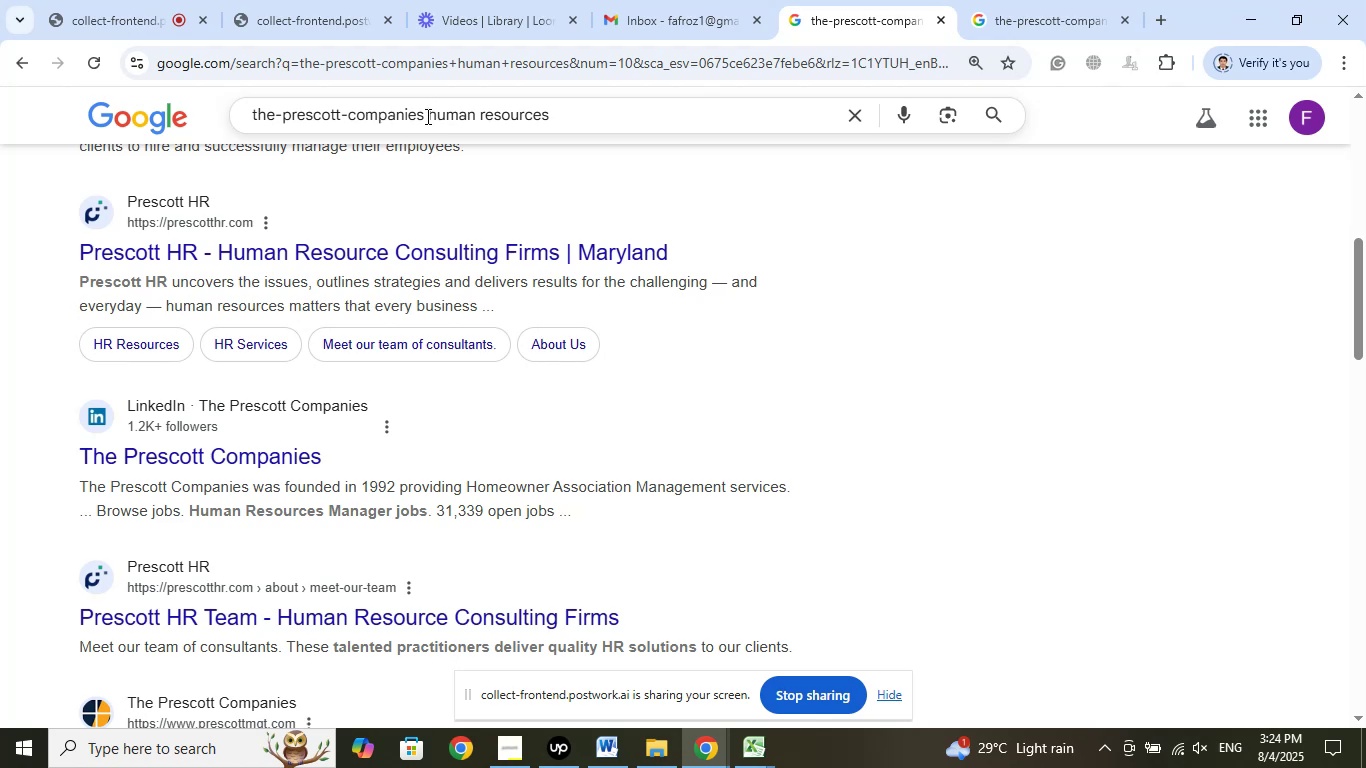 
left_click_drag(start_coordinate=[422, 120], to_coordinate=[93, 123])
 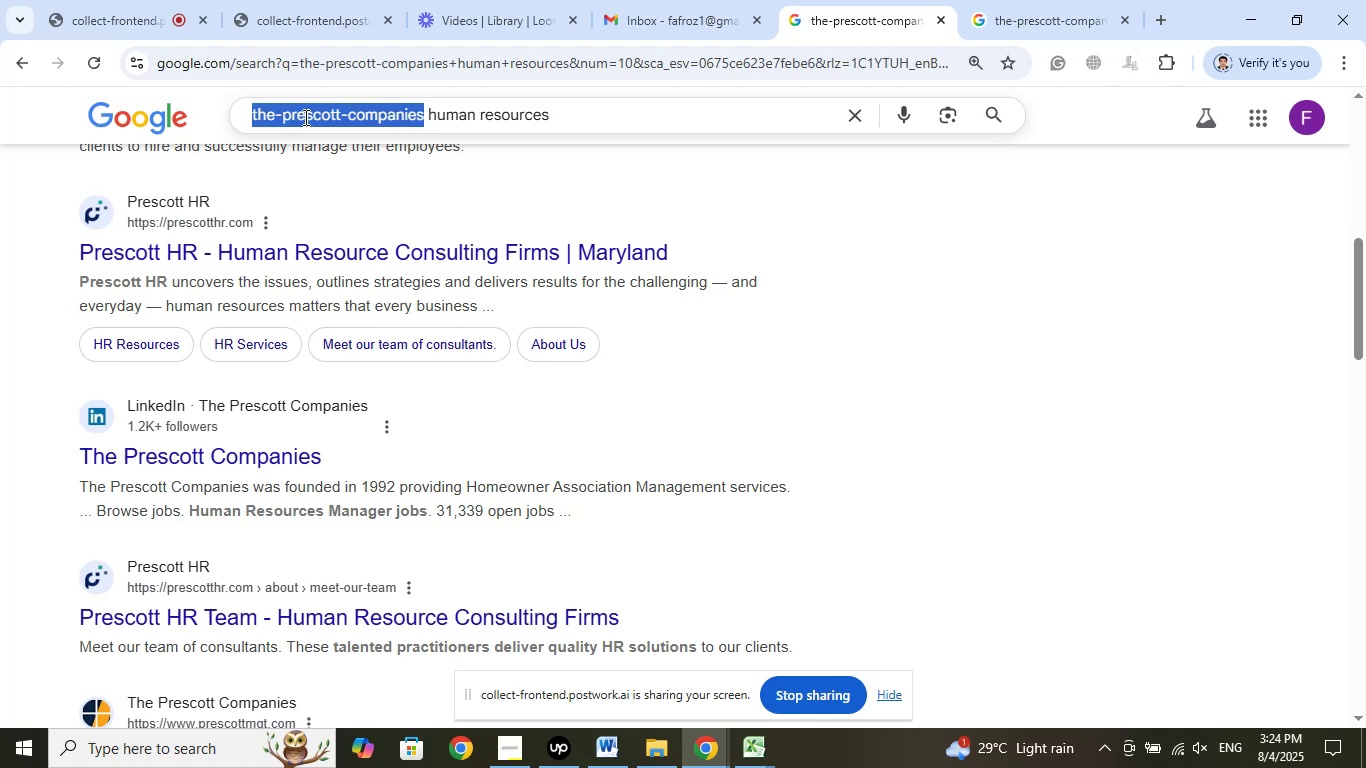 
right_click([306, 112])
 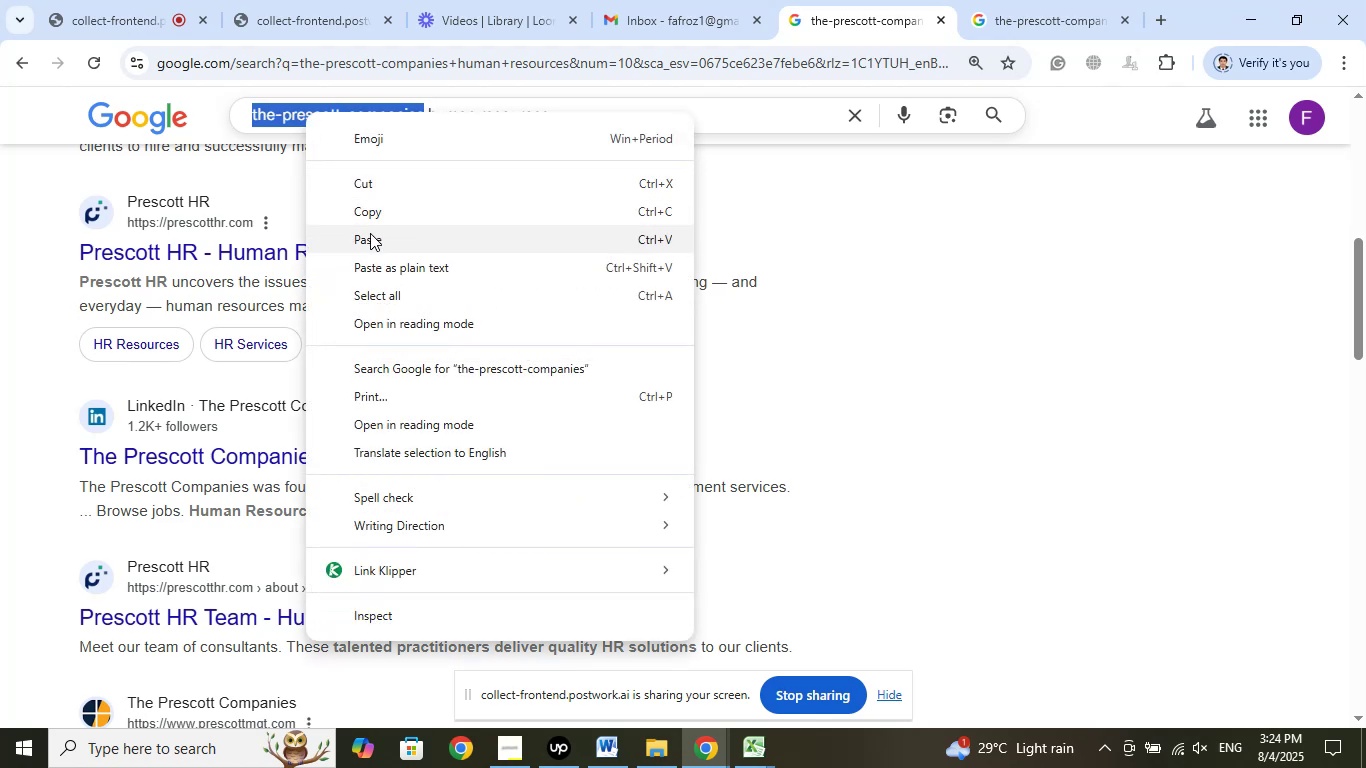 
left_click([370, 237])
 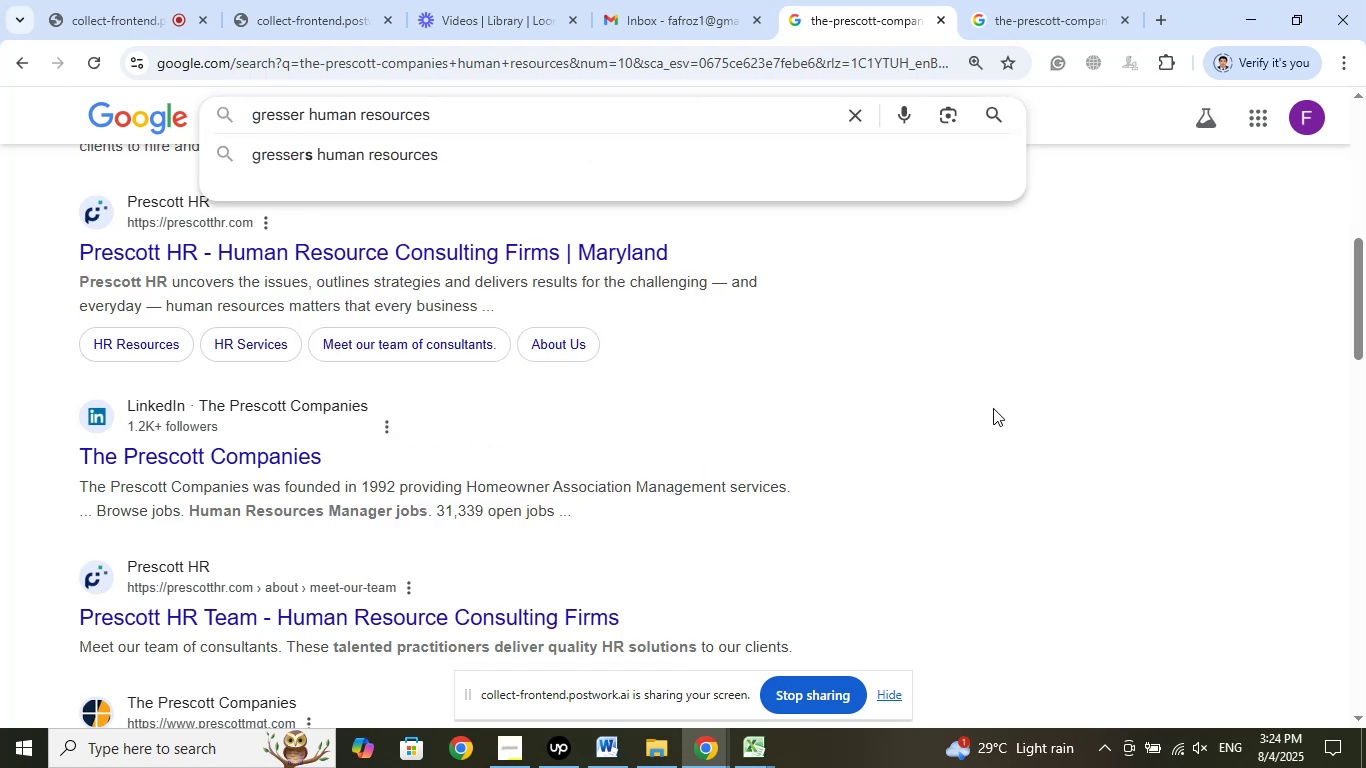 
key(Enter)
 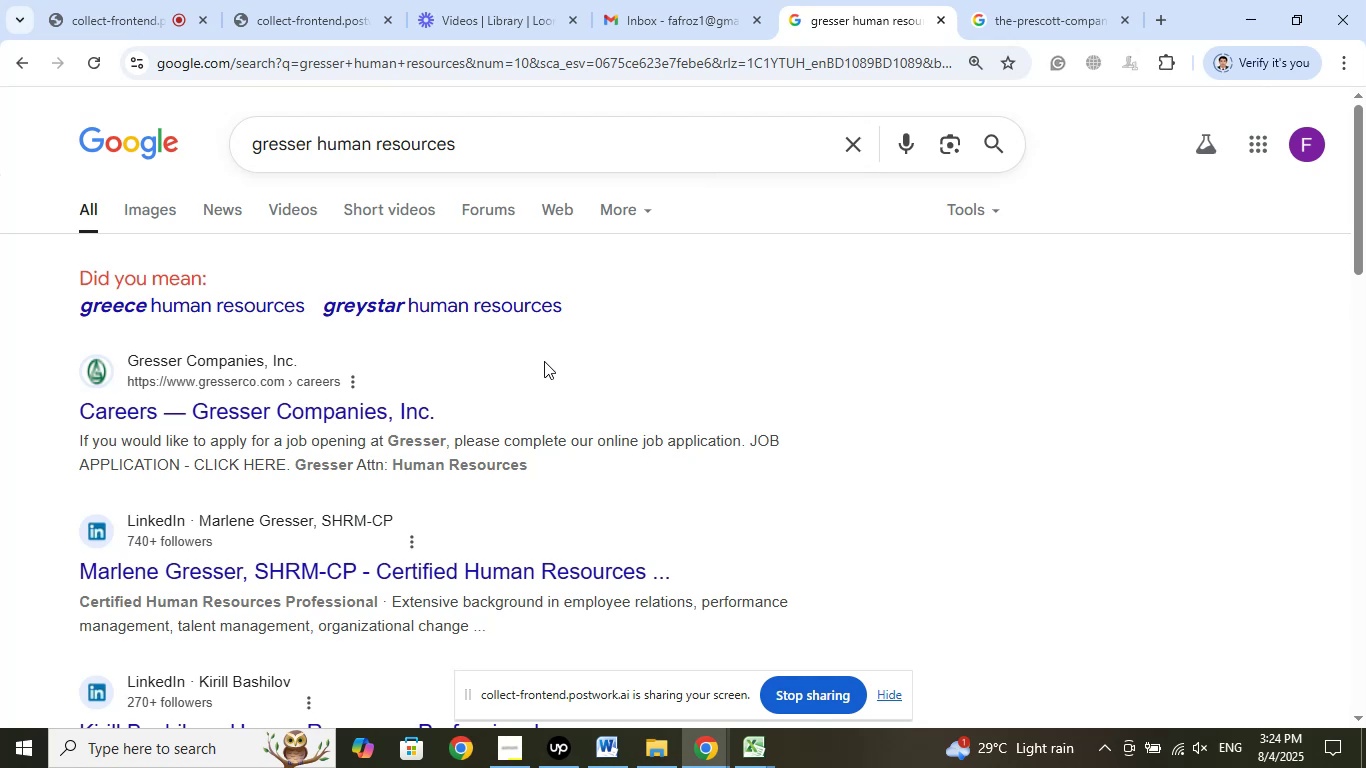 
wait(9.74)
 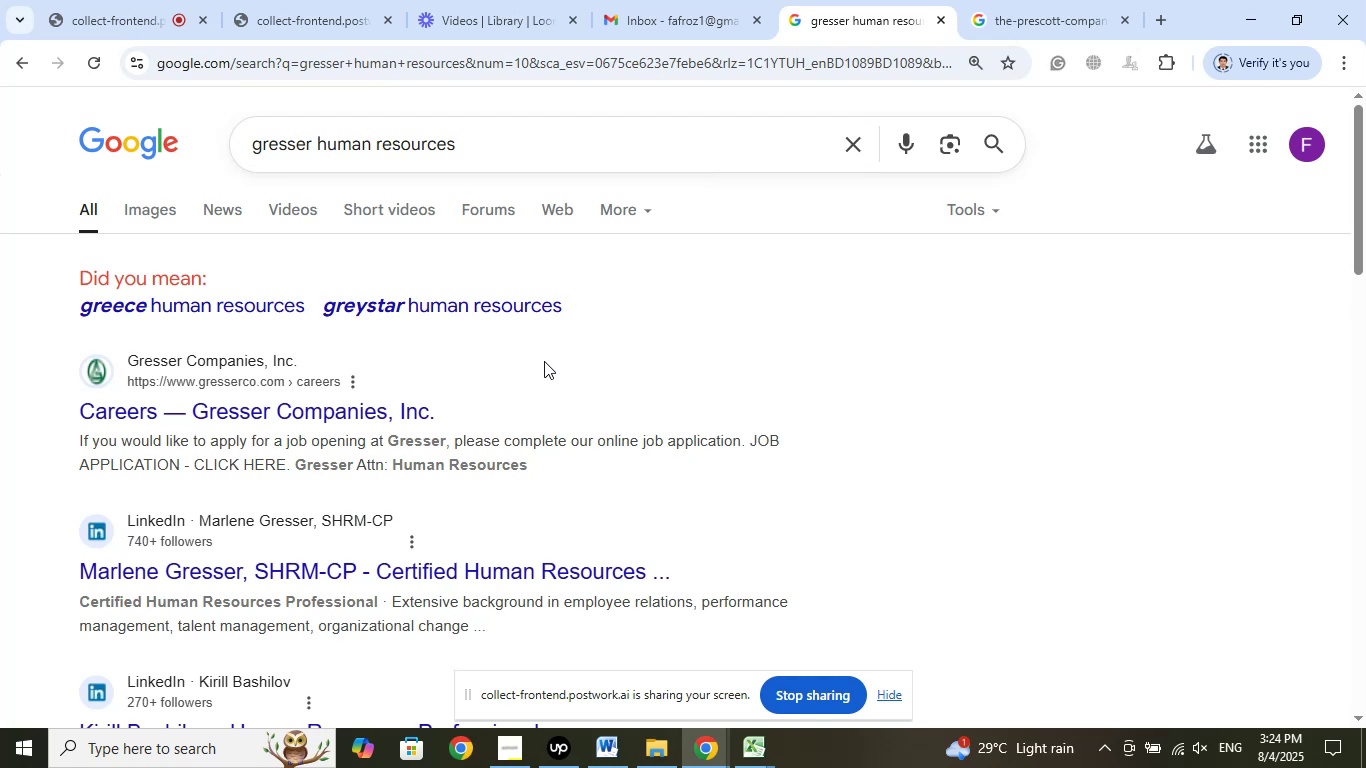 
left_click([1156, 9])
 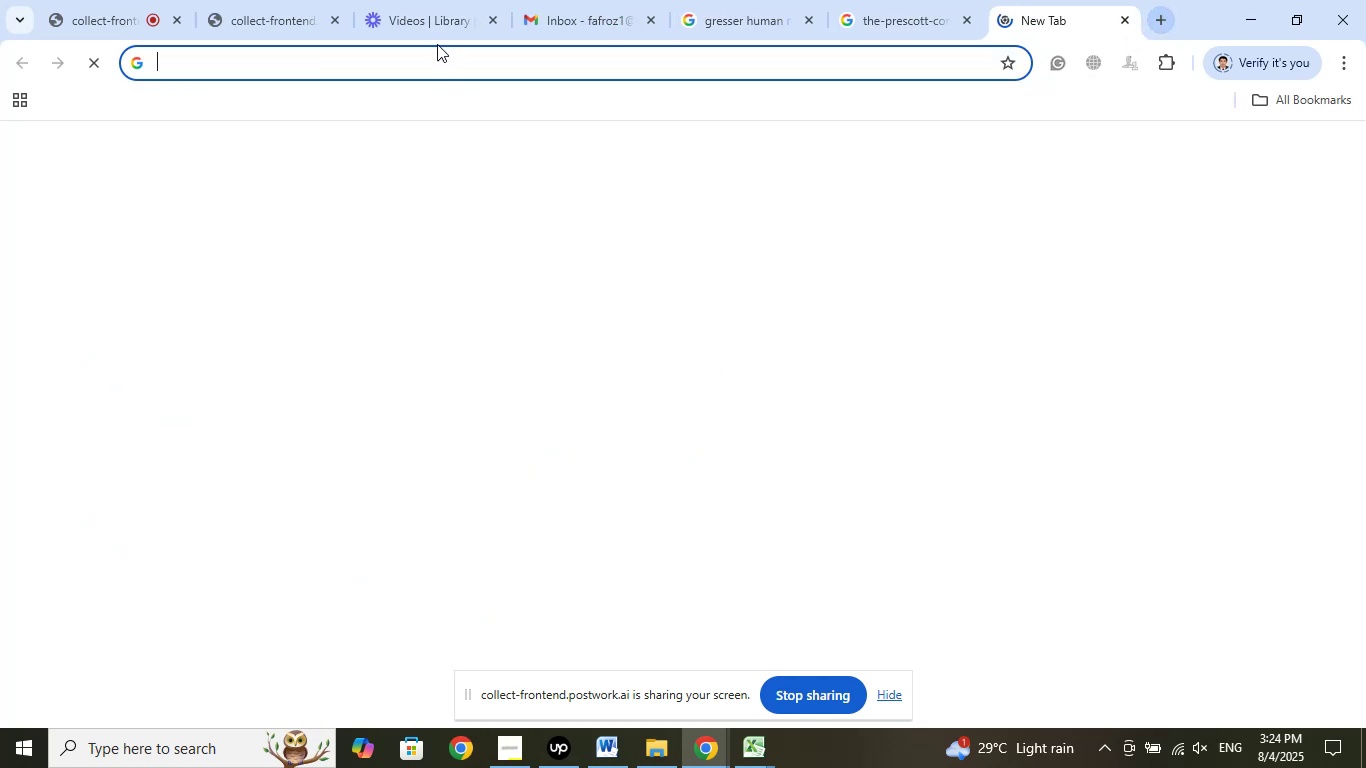 
right_click([437, 44])
 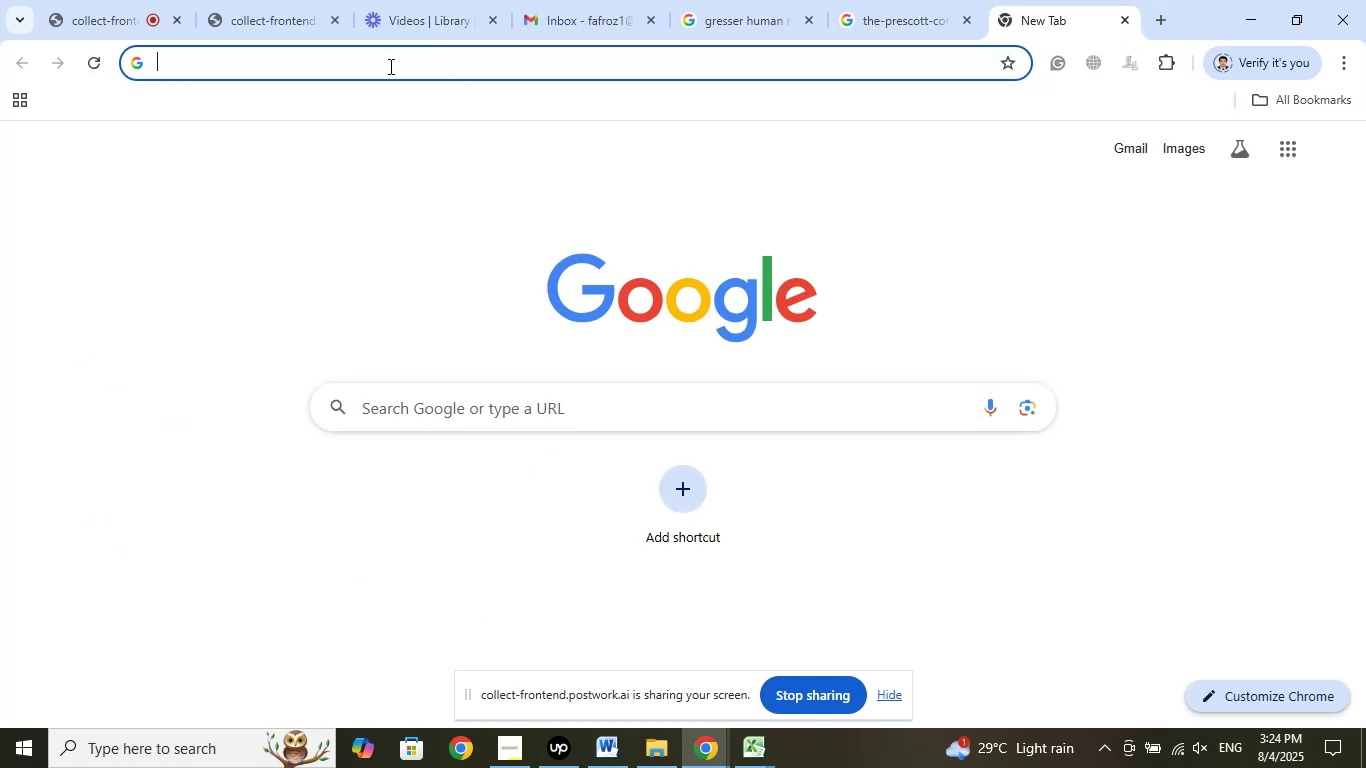 
left_click([388, 66])
 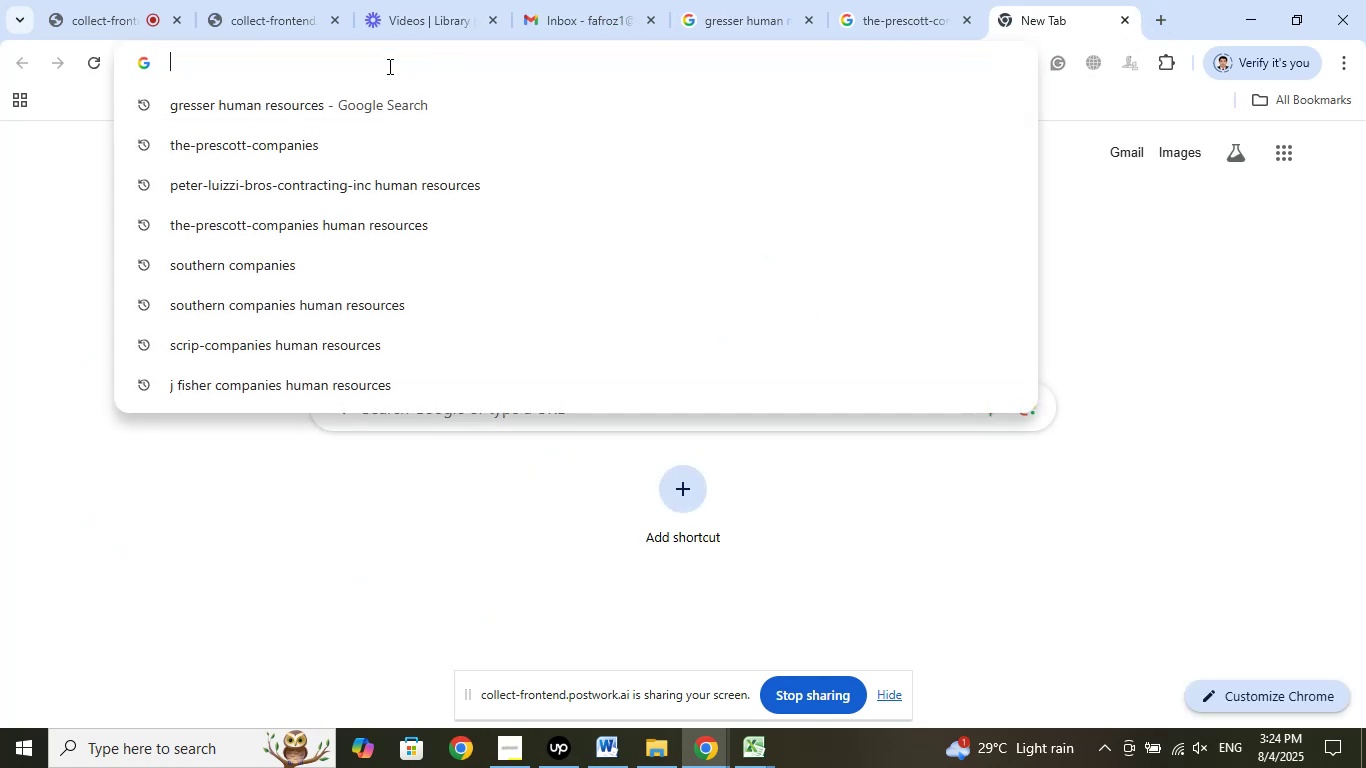 
right_click([388, 66])
 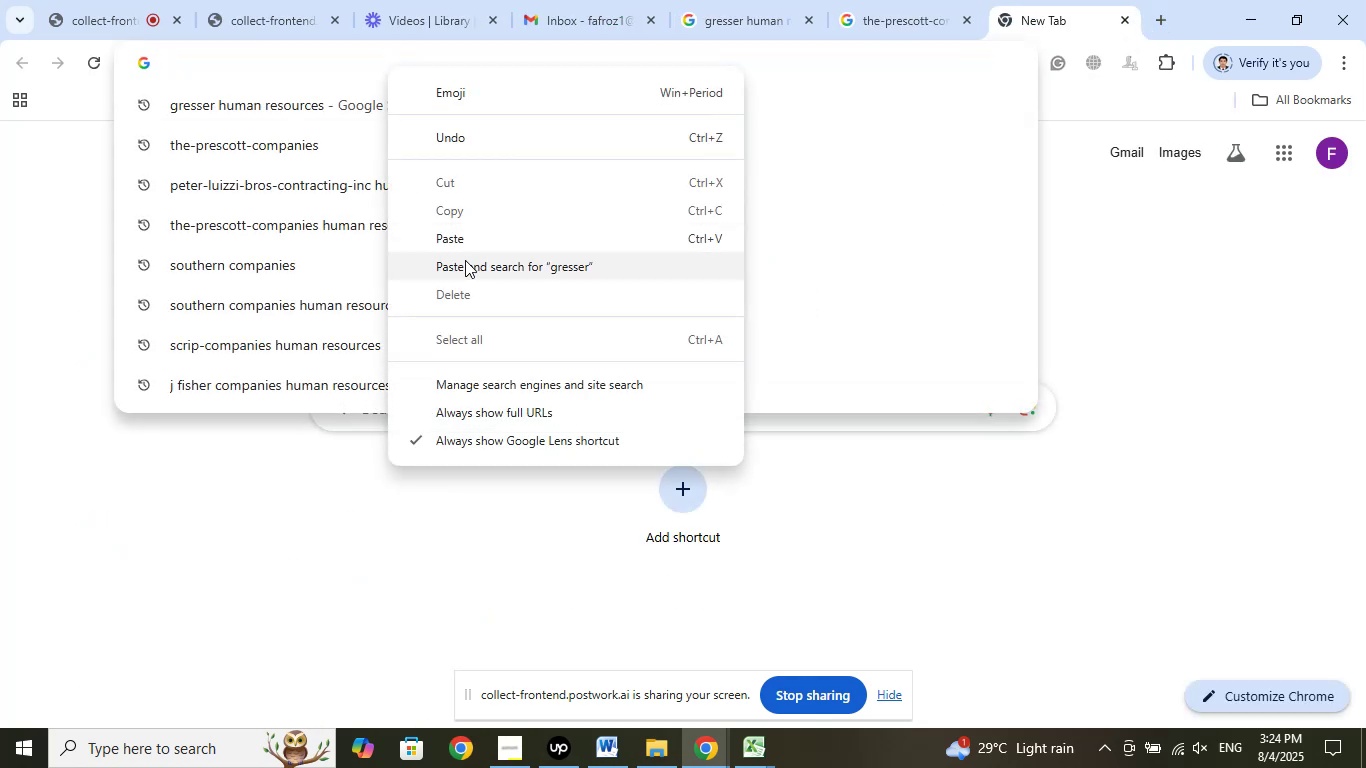 
left_click([466, 264])
 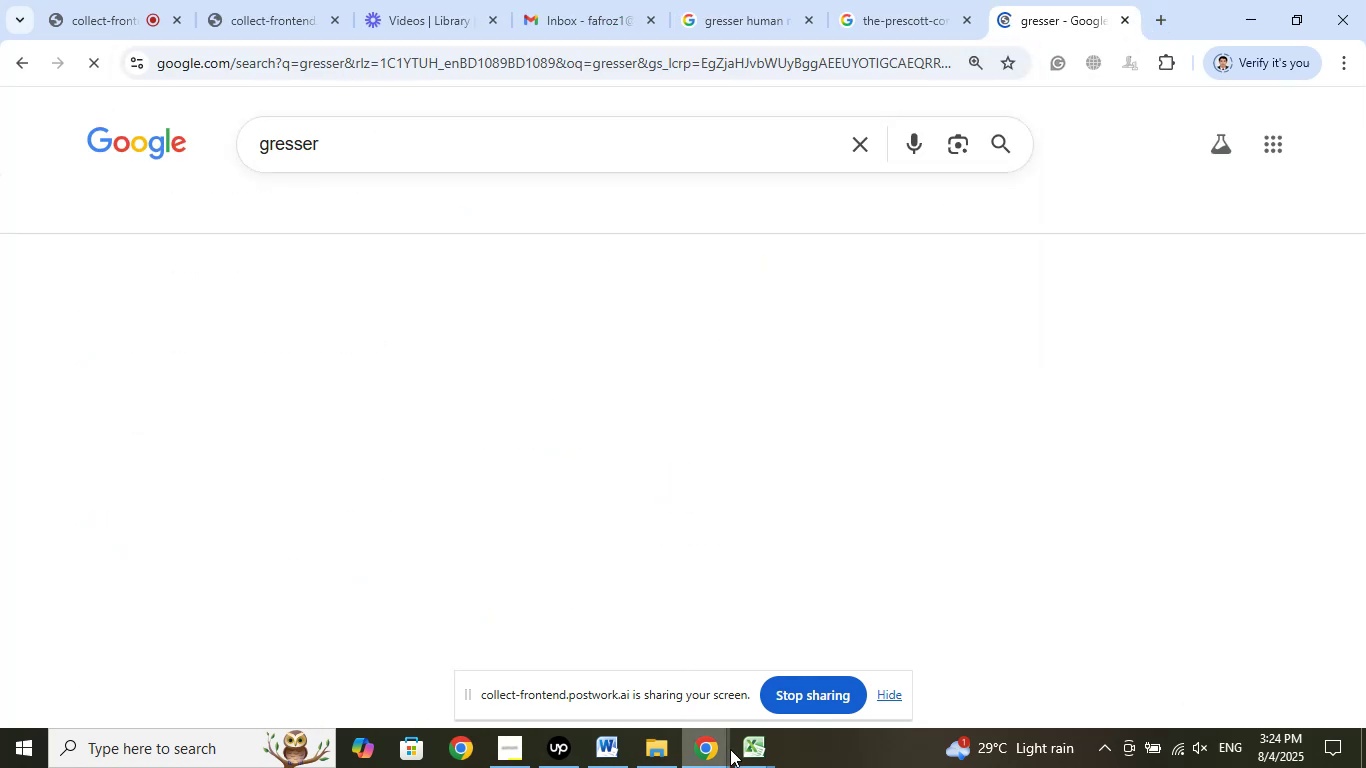 
left_click([740, 759])
 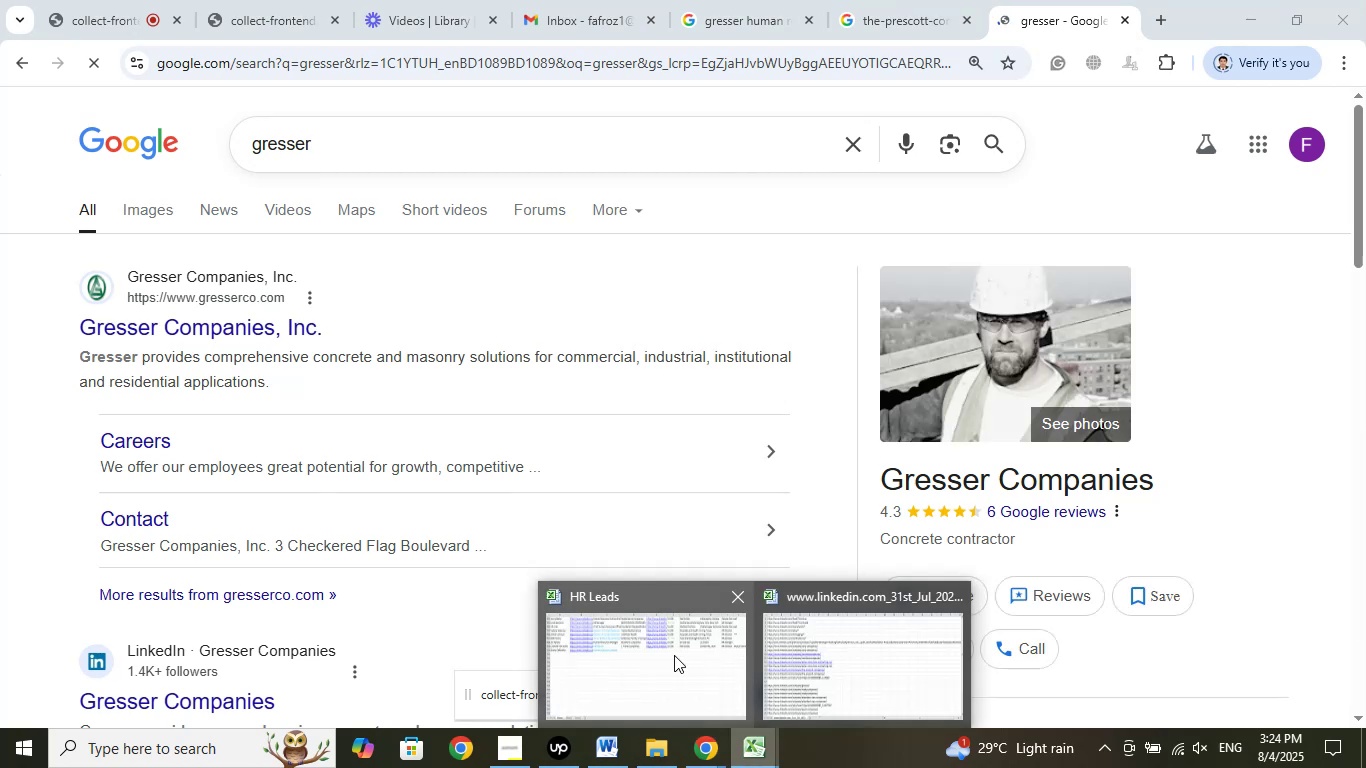 
left_click([673, 654])
 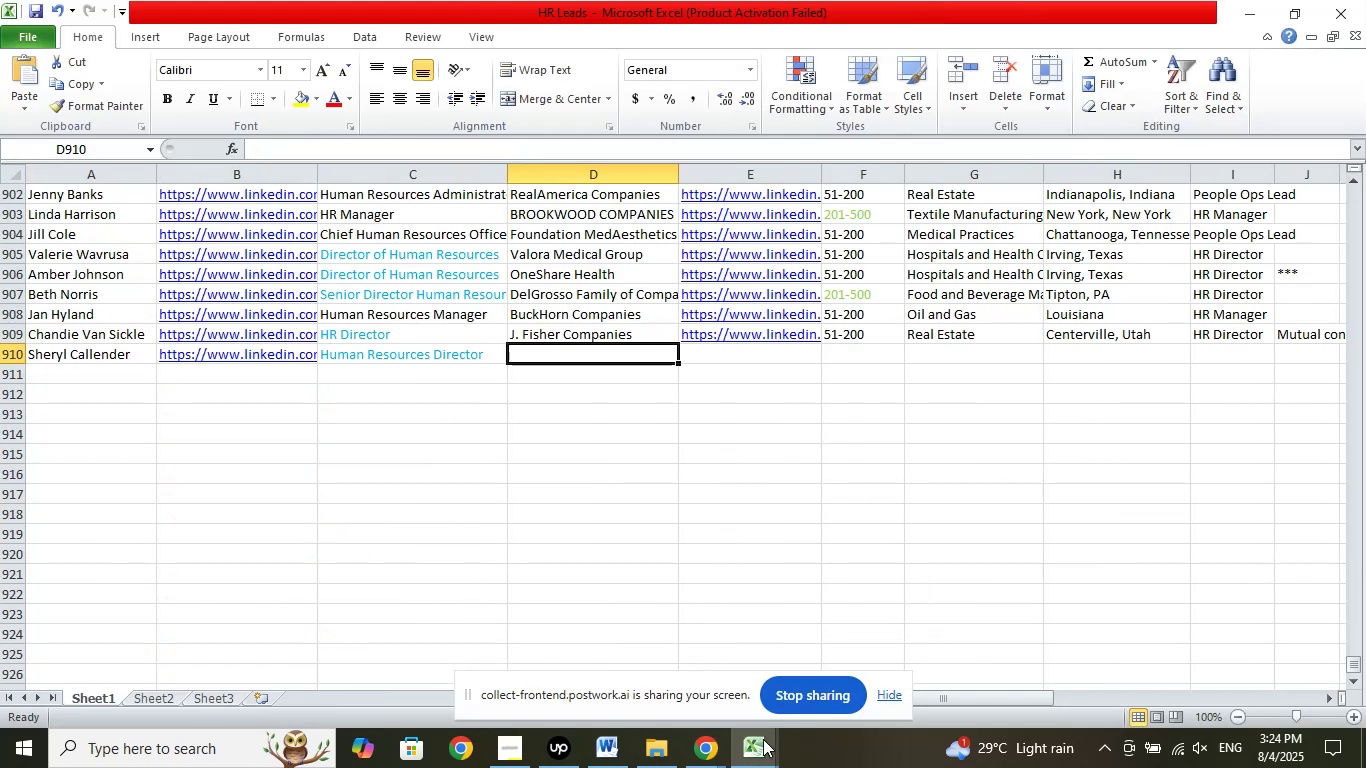 
left_click([761, 752])
 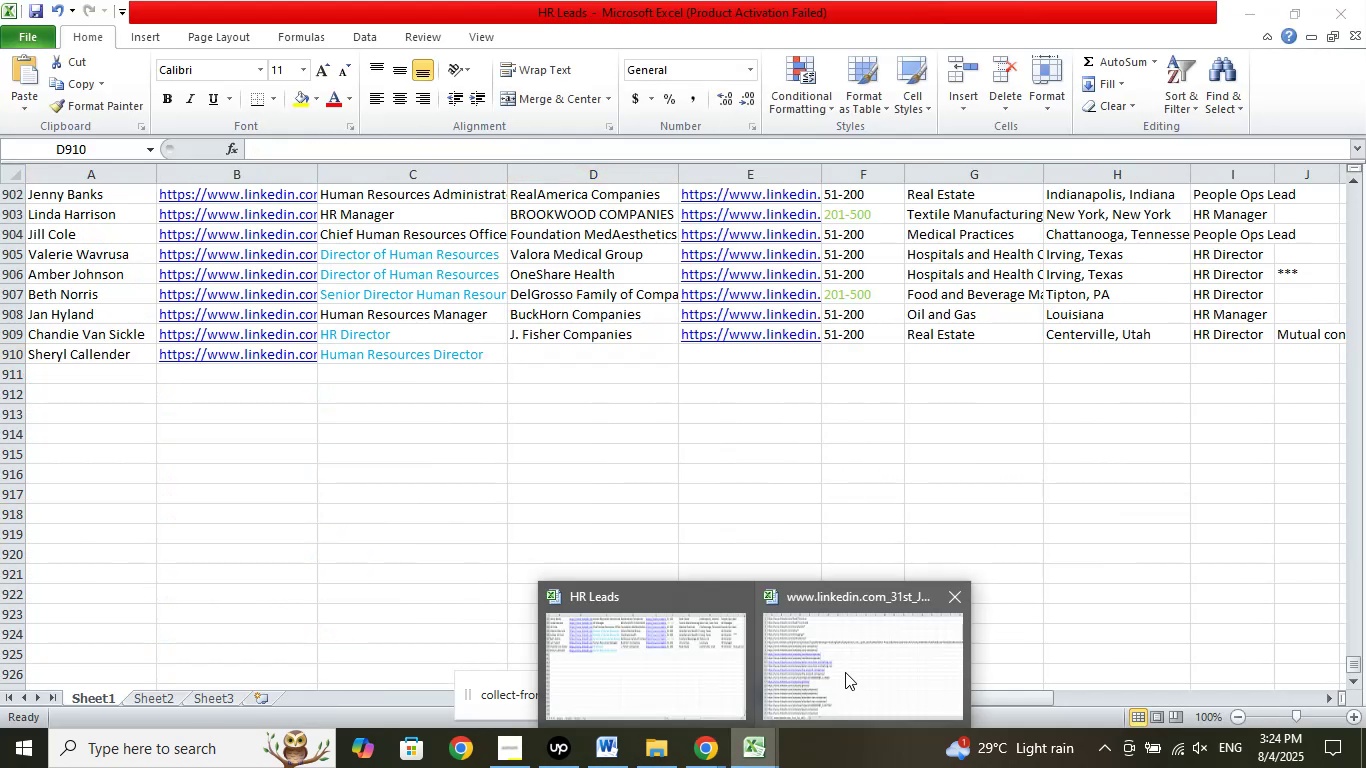 
left_click([845, 672])
 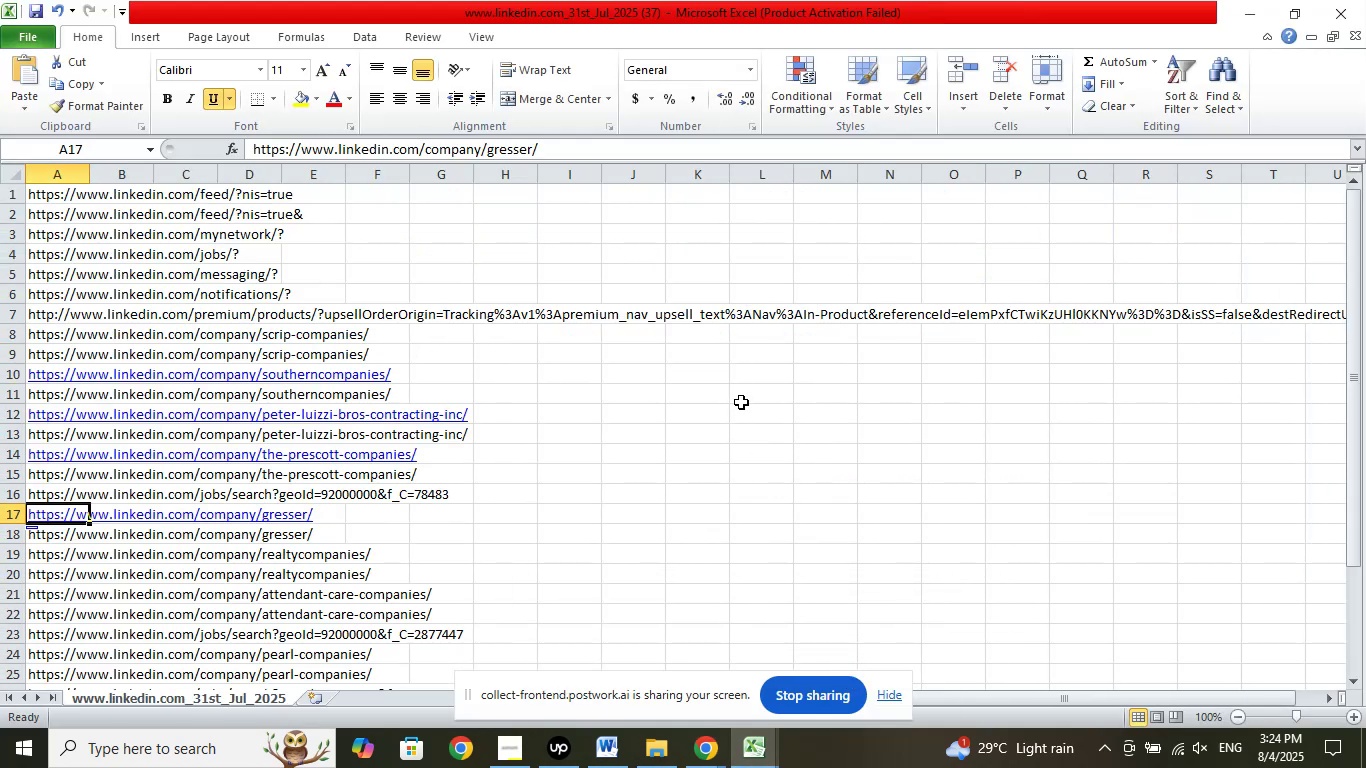 
left_click([698, 753])
 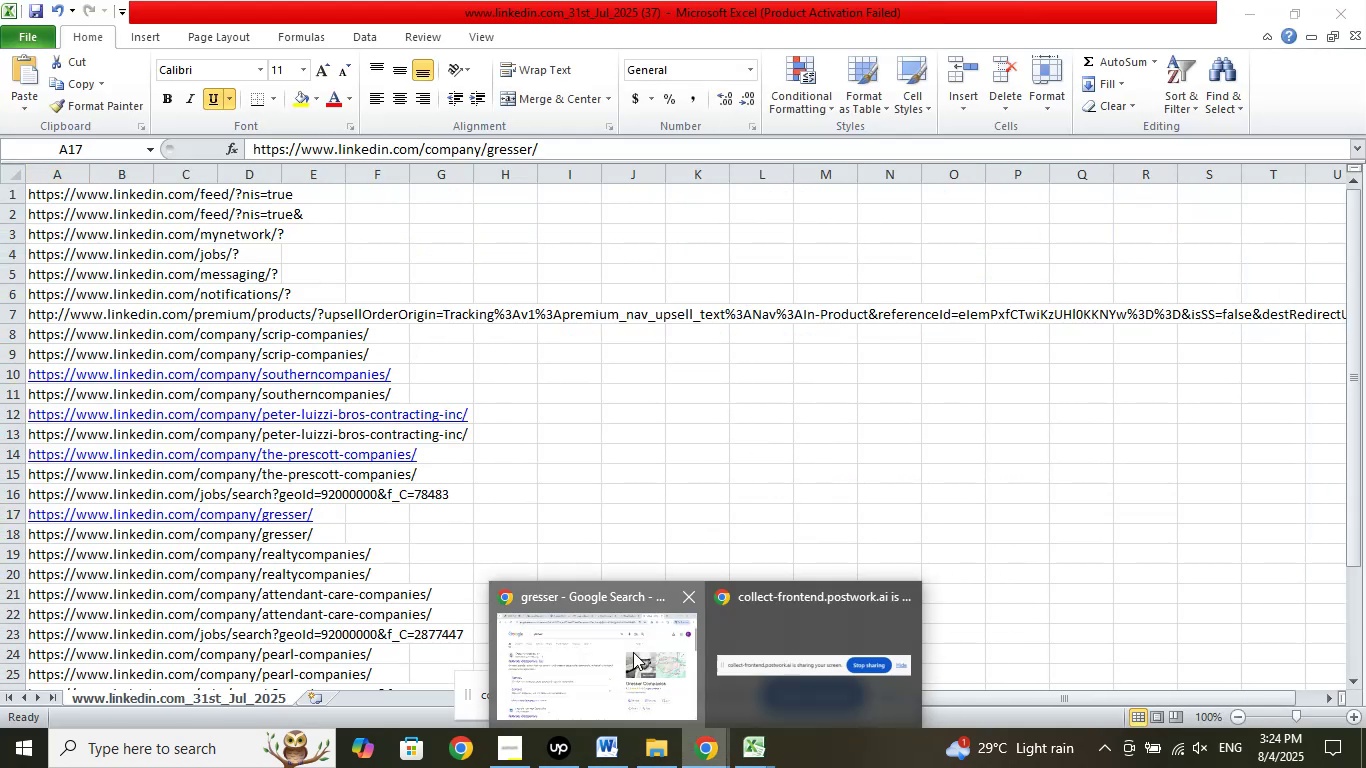 
left_click([633, 652])
 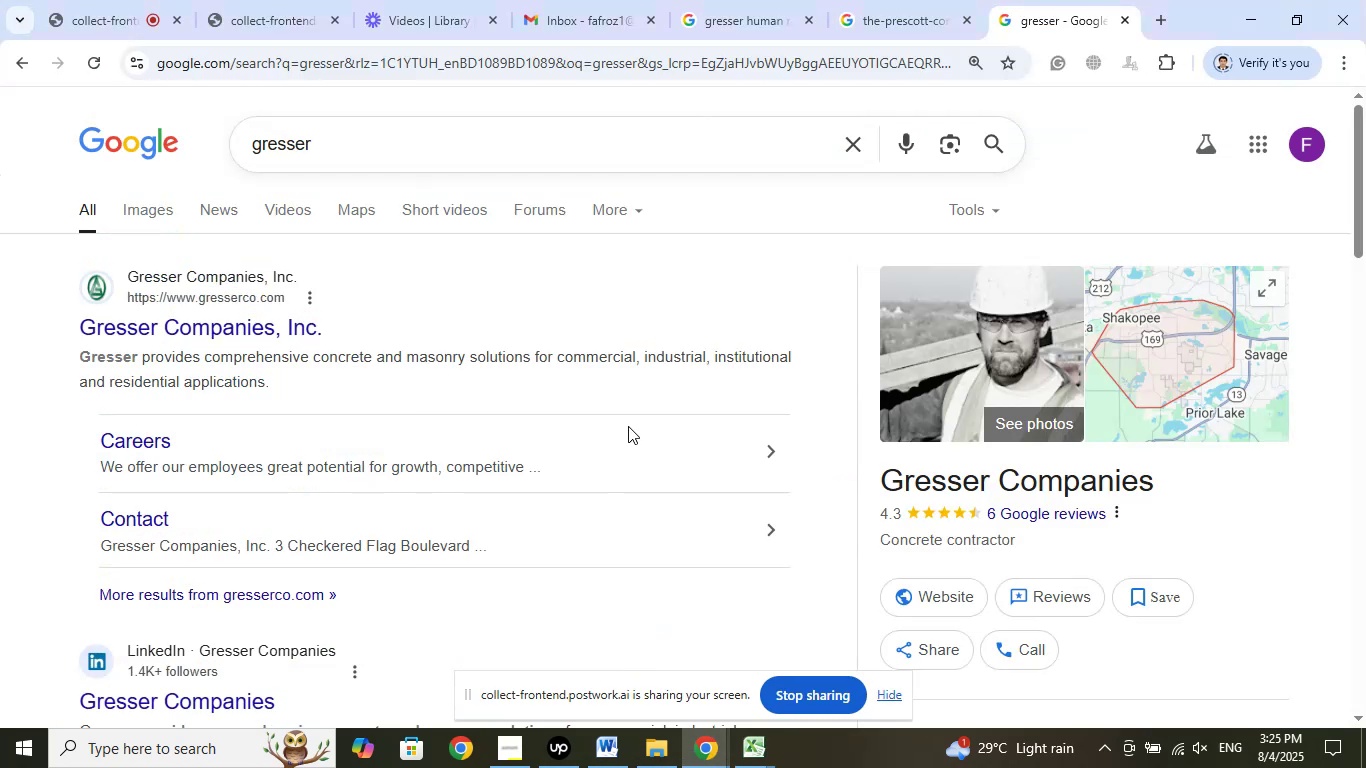 
scroll: coordinate [628, 426], scroll_direction: down, amount: 3.0
 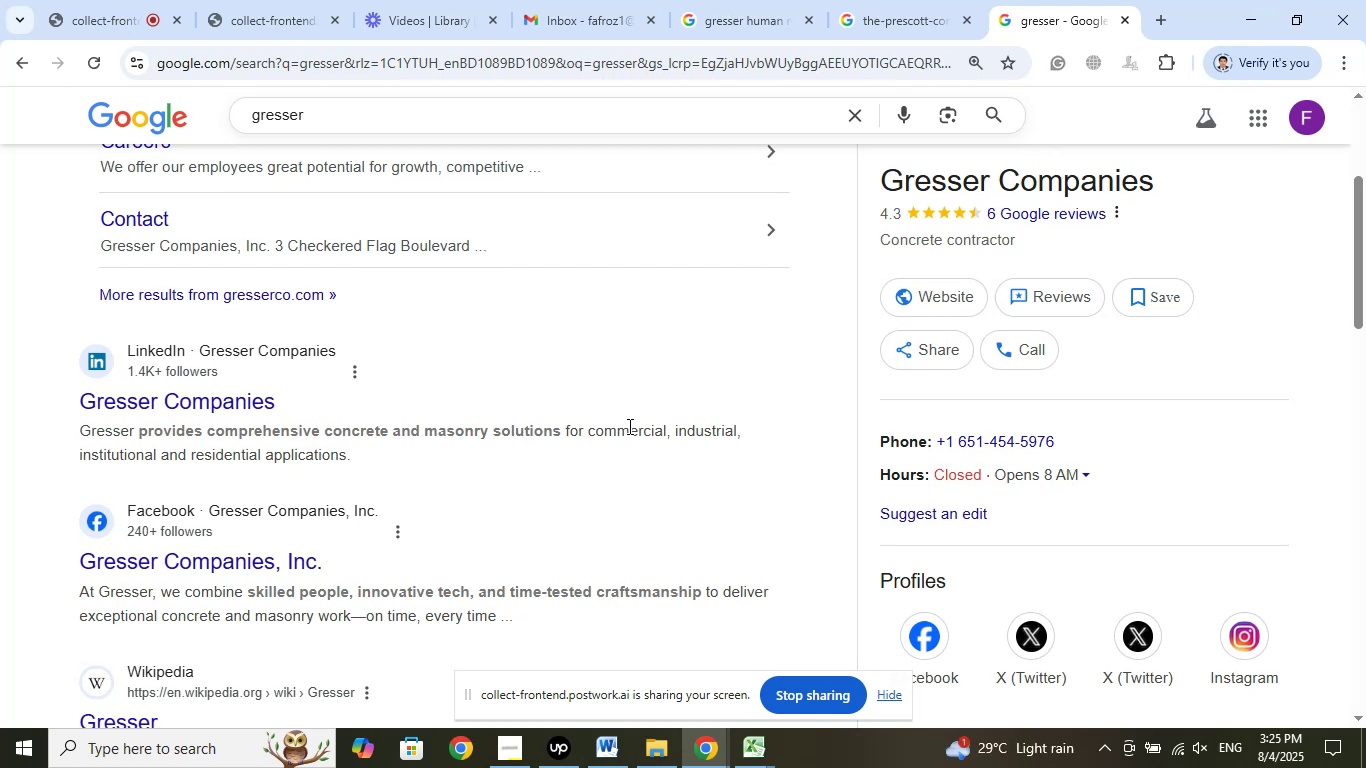 
wait(5.43)
 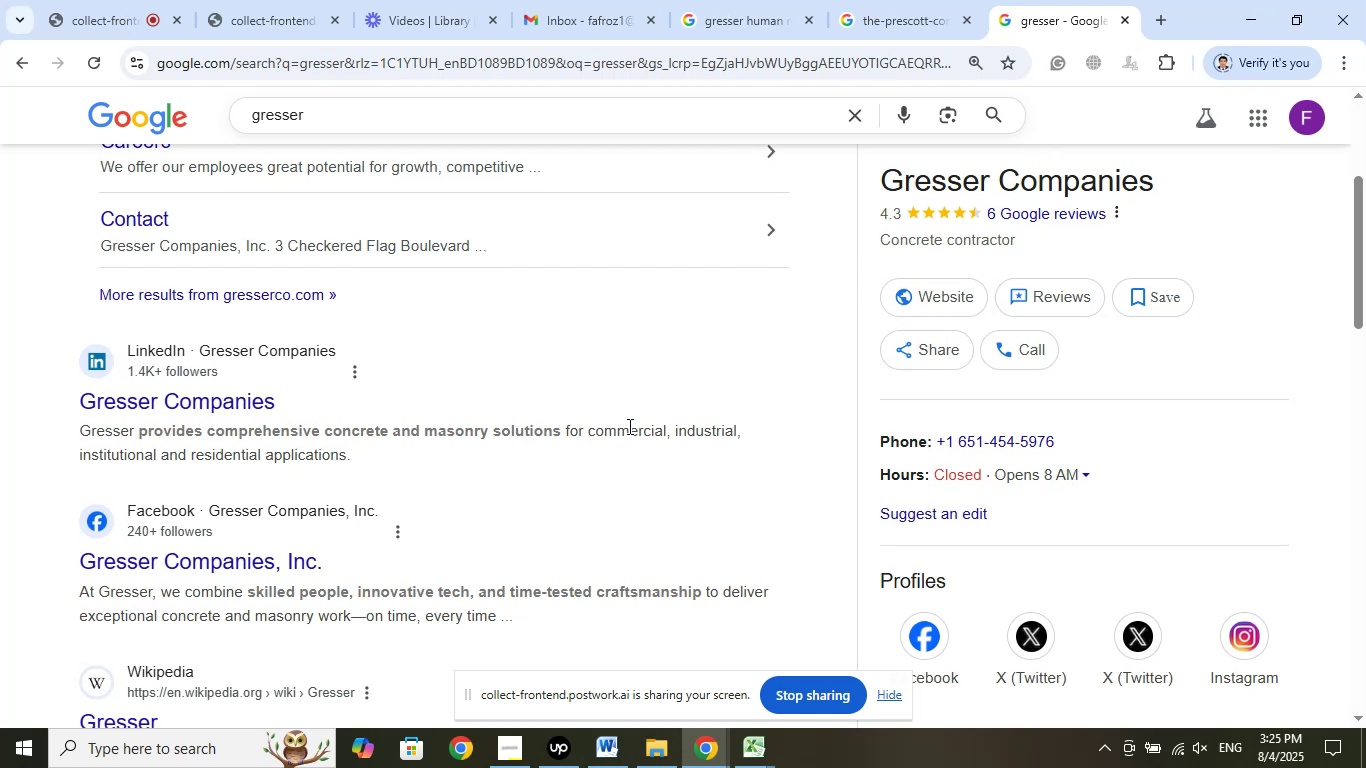 
left_click([878, 3])
 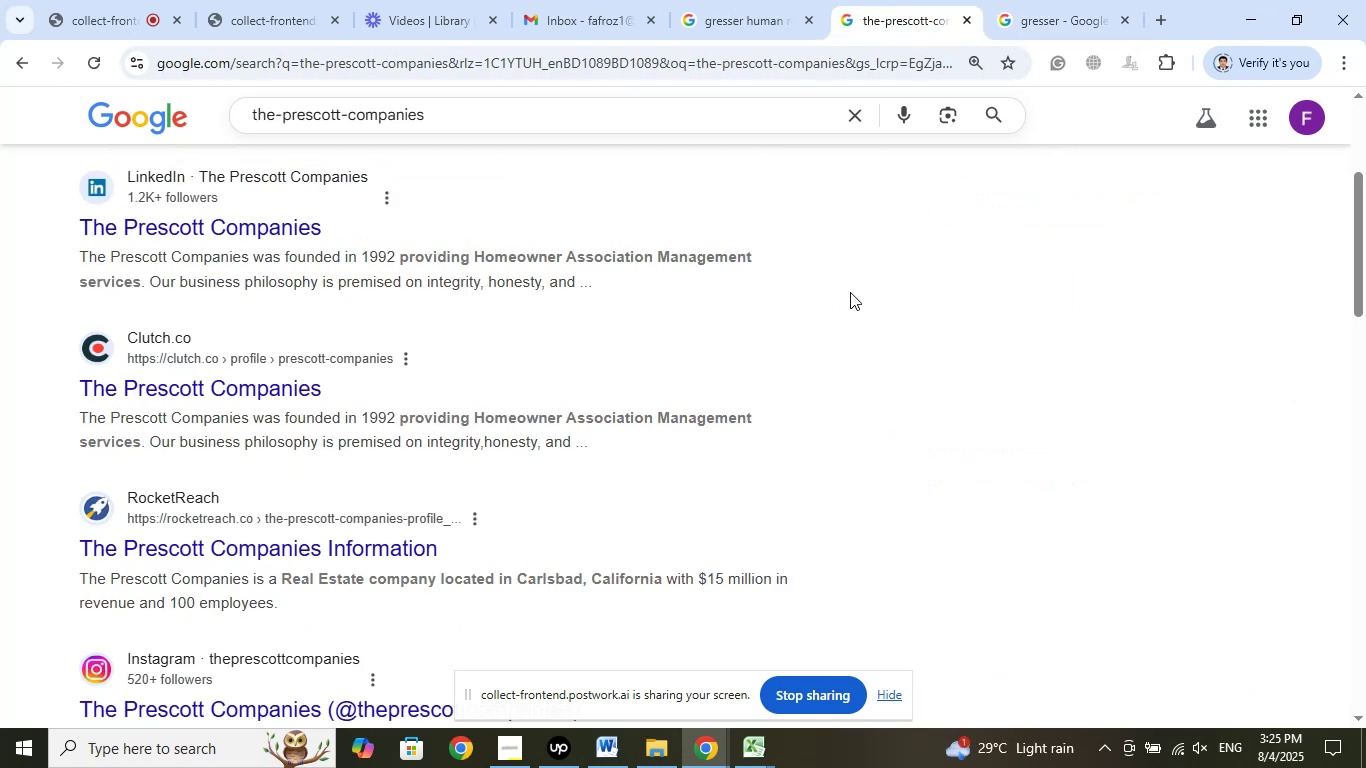 
scroll: coordinate [868, 334], scroll_direction: up, amount: 5.0
 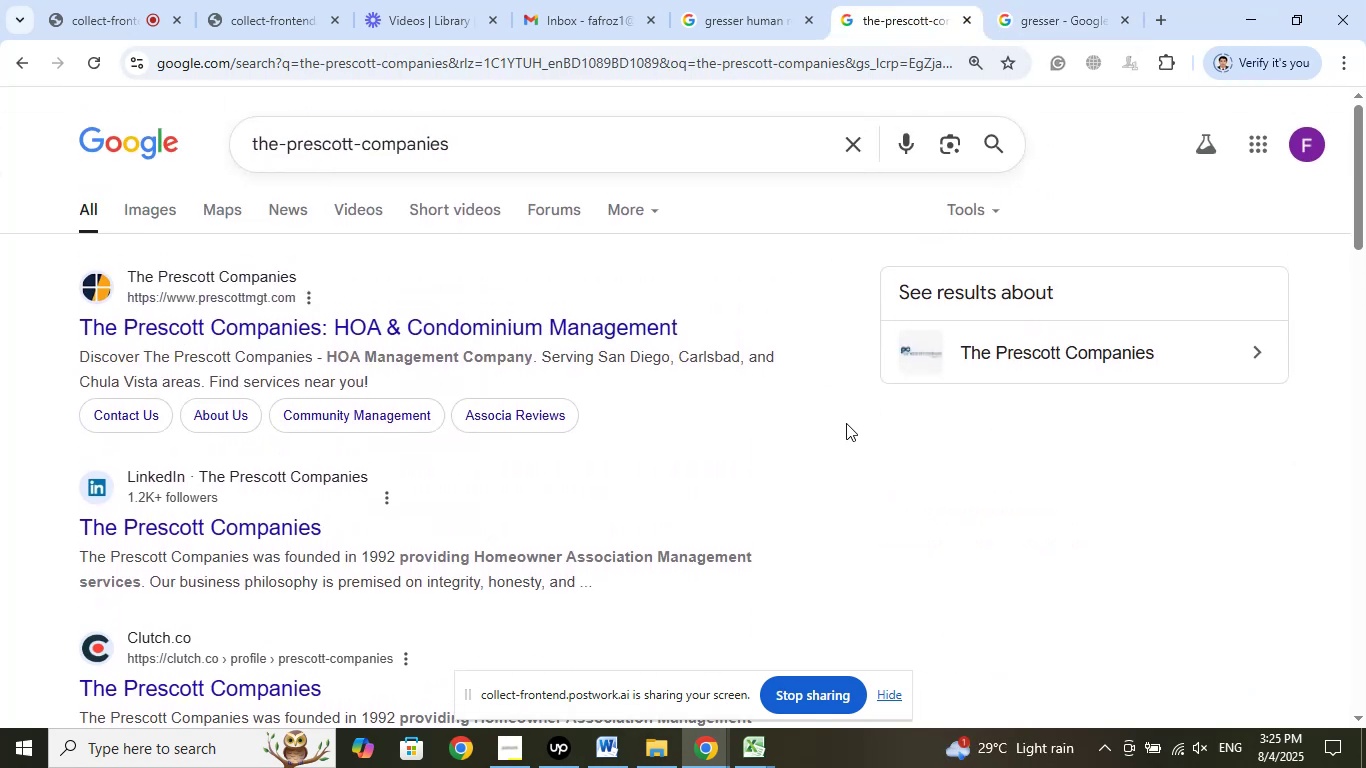 
scroll: coordinate [846, 423], scroll_direction: down, amount: 1.0
 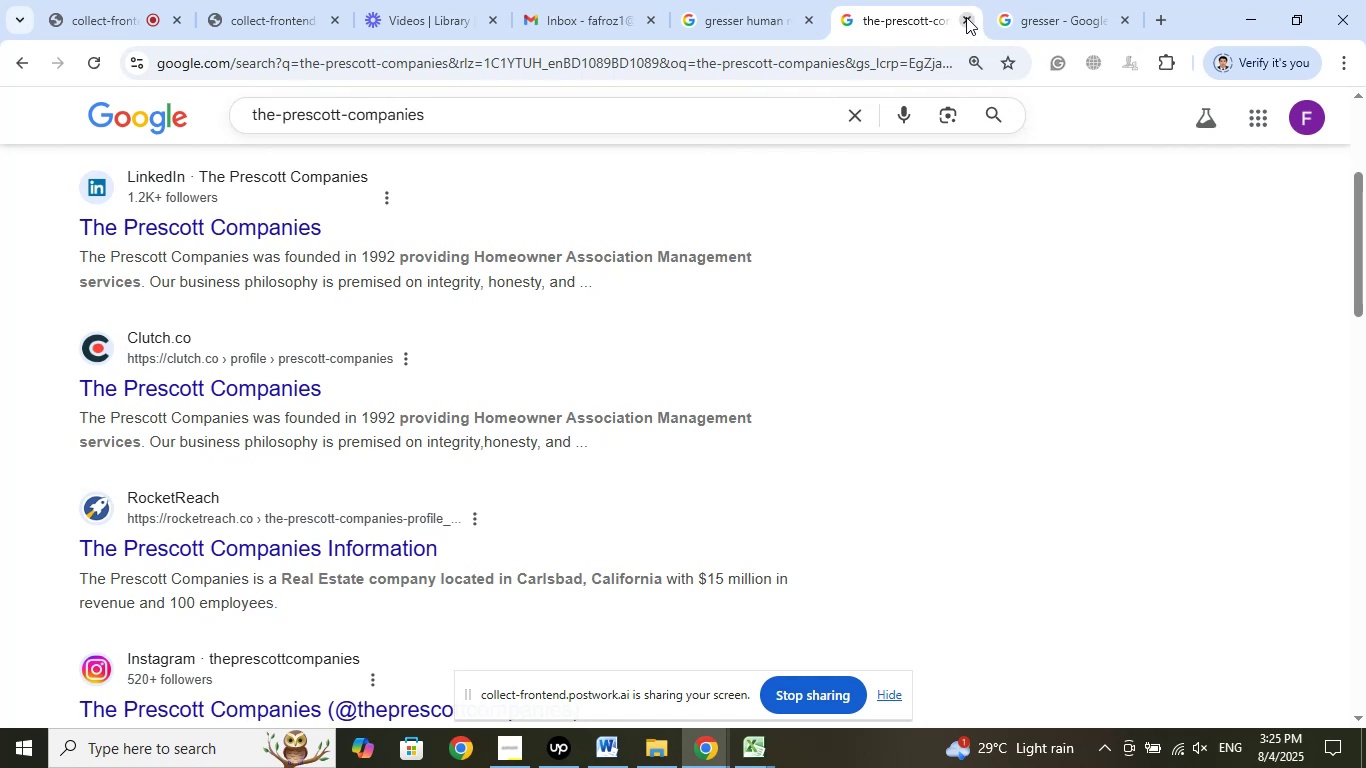 
left_click([963, 21])
 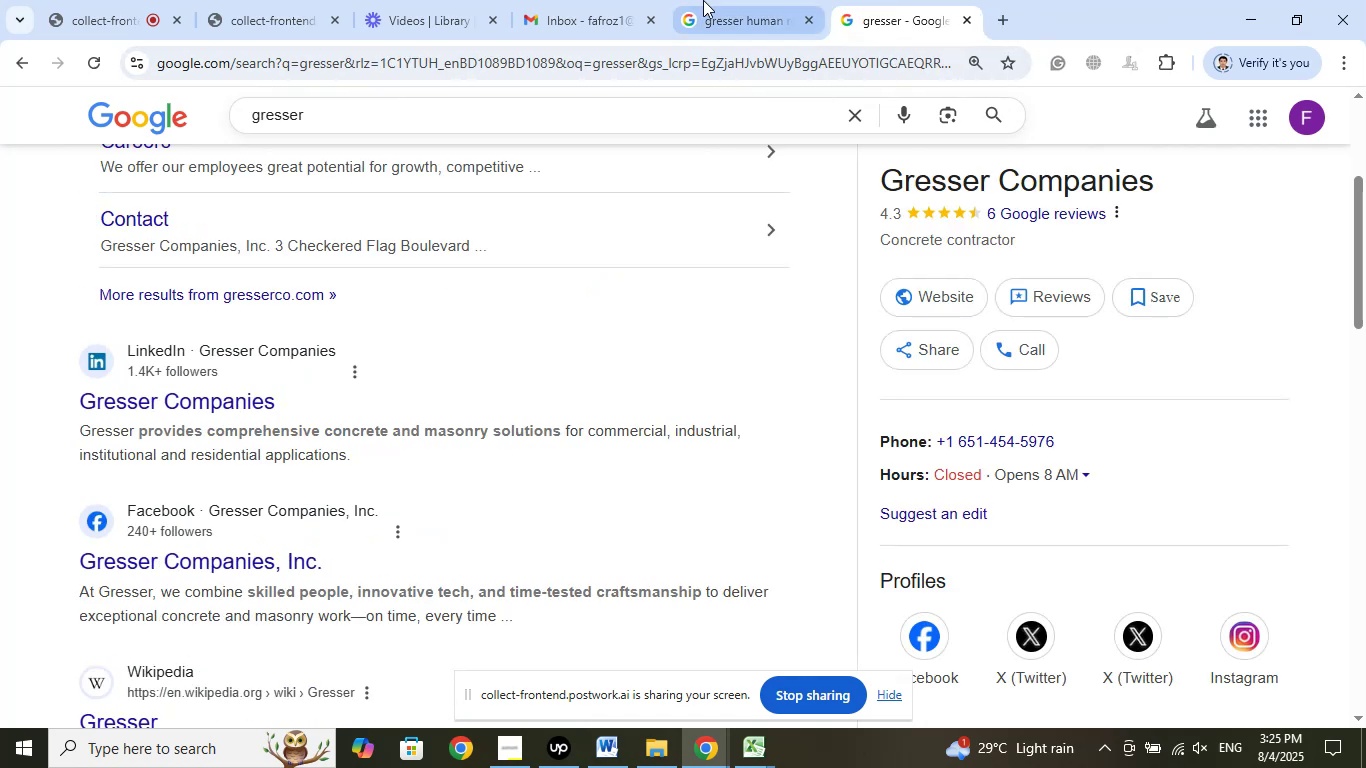 
left_click([733, 0])
 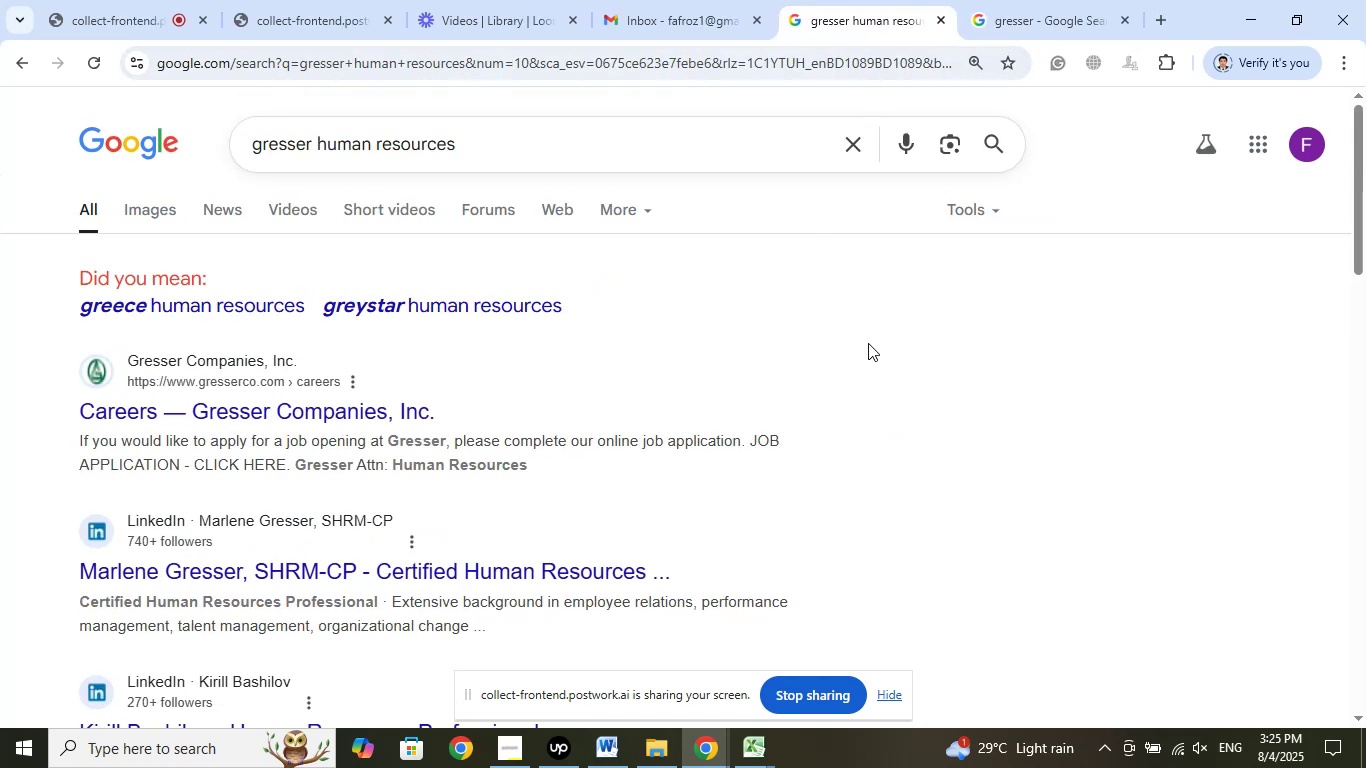 
scroll: coordinate [868, 343], scroll_direction: down, amount: 2.0
 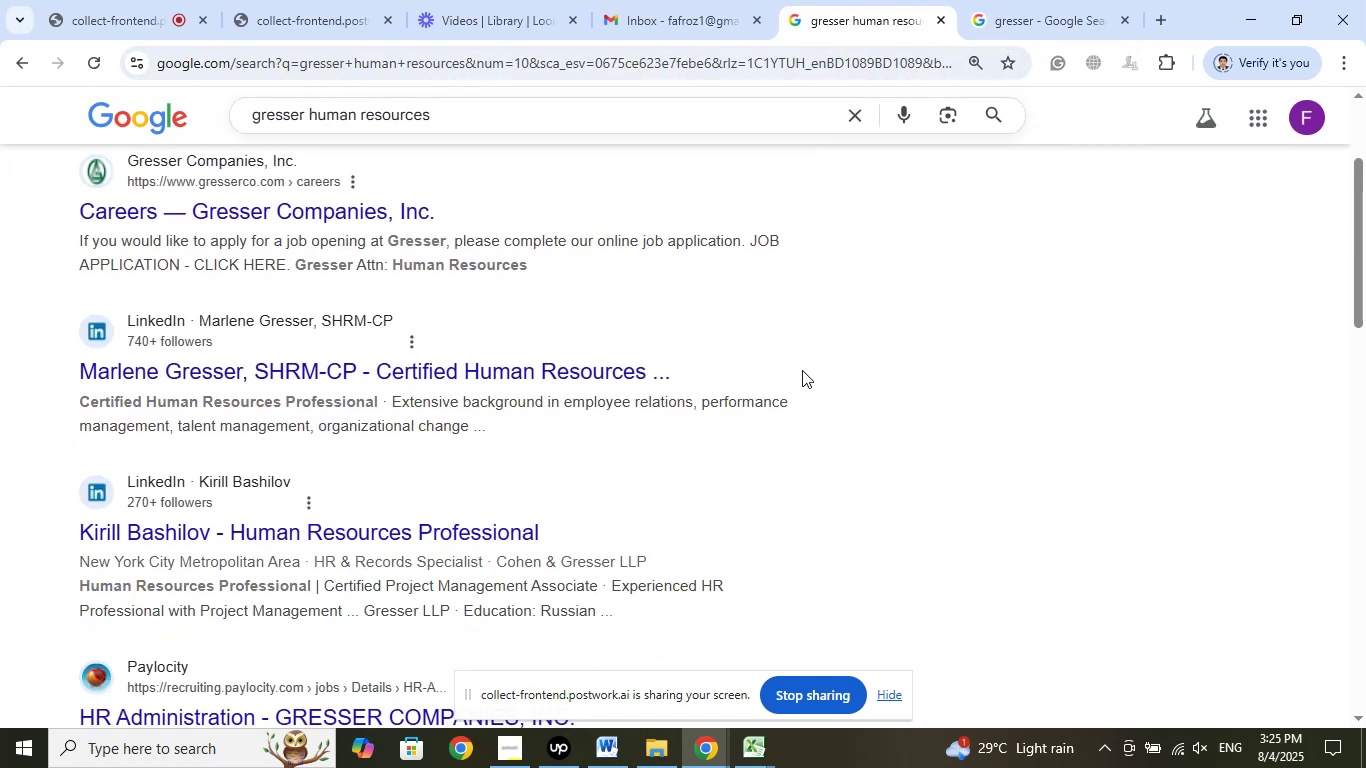 
right_click([608, 369])
 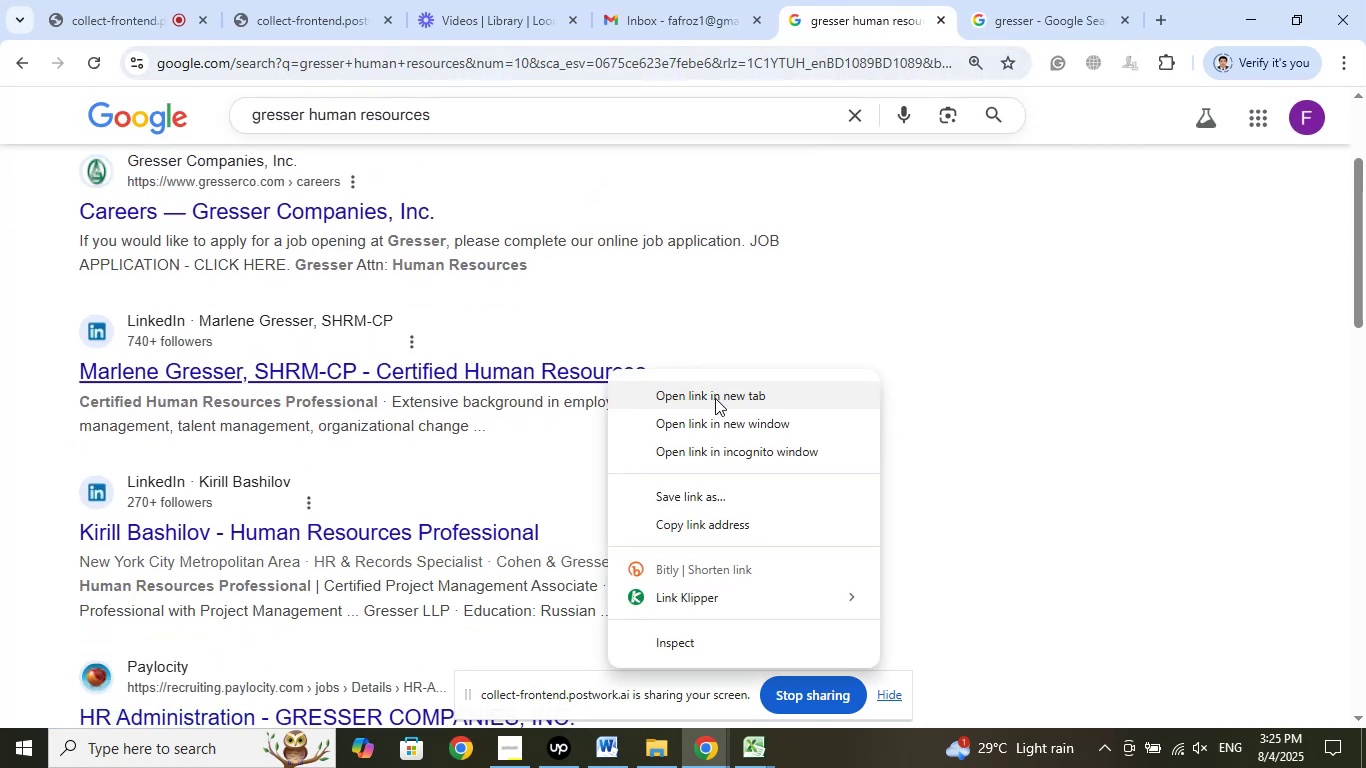 
left_click([715, 398])
 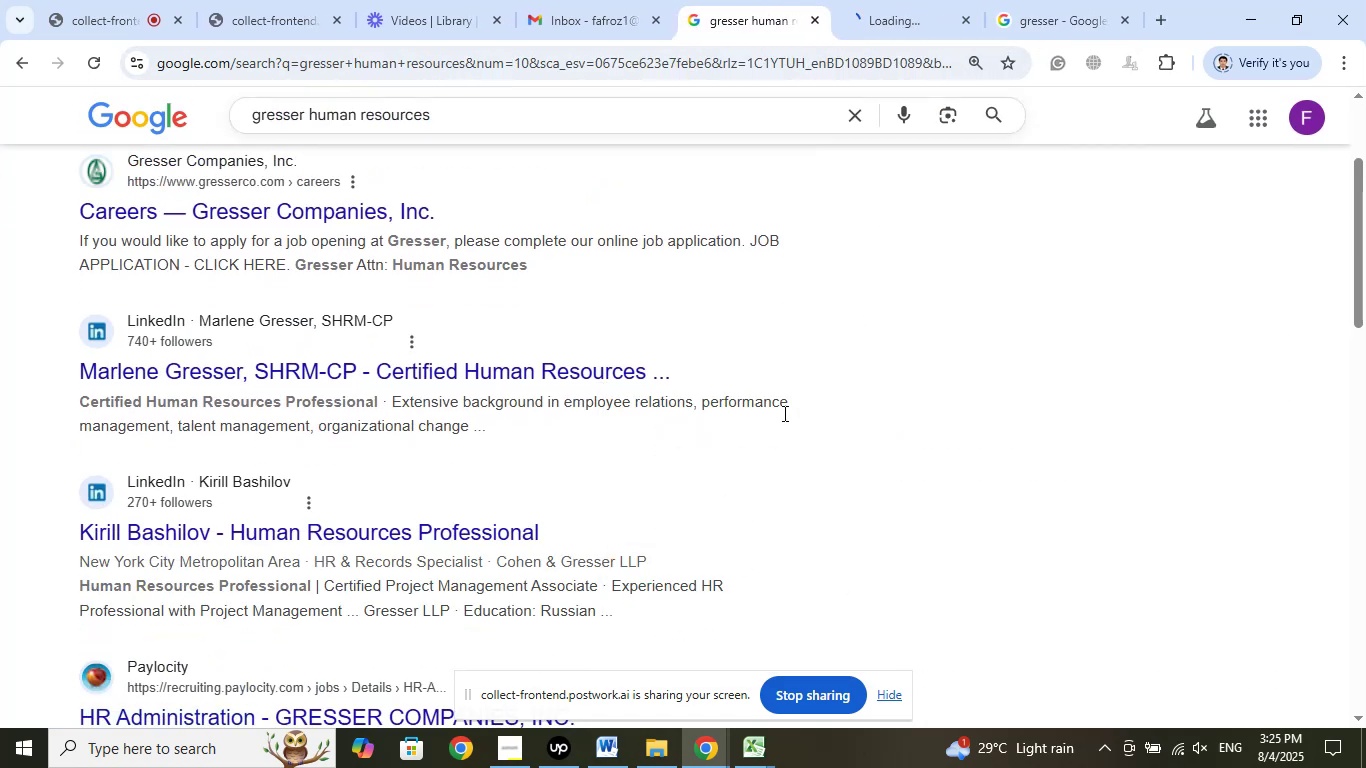 
scroll: coordinate [814, 410], scroll_direction: down, amount: 2.0
 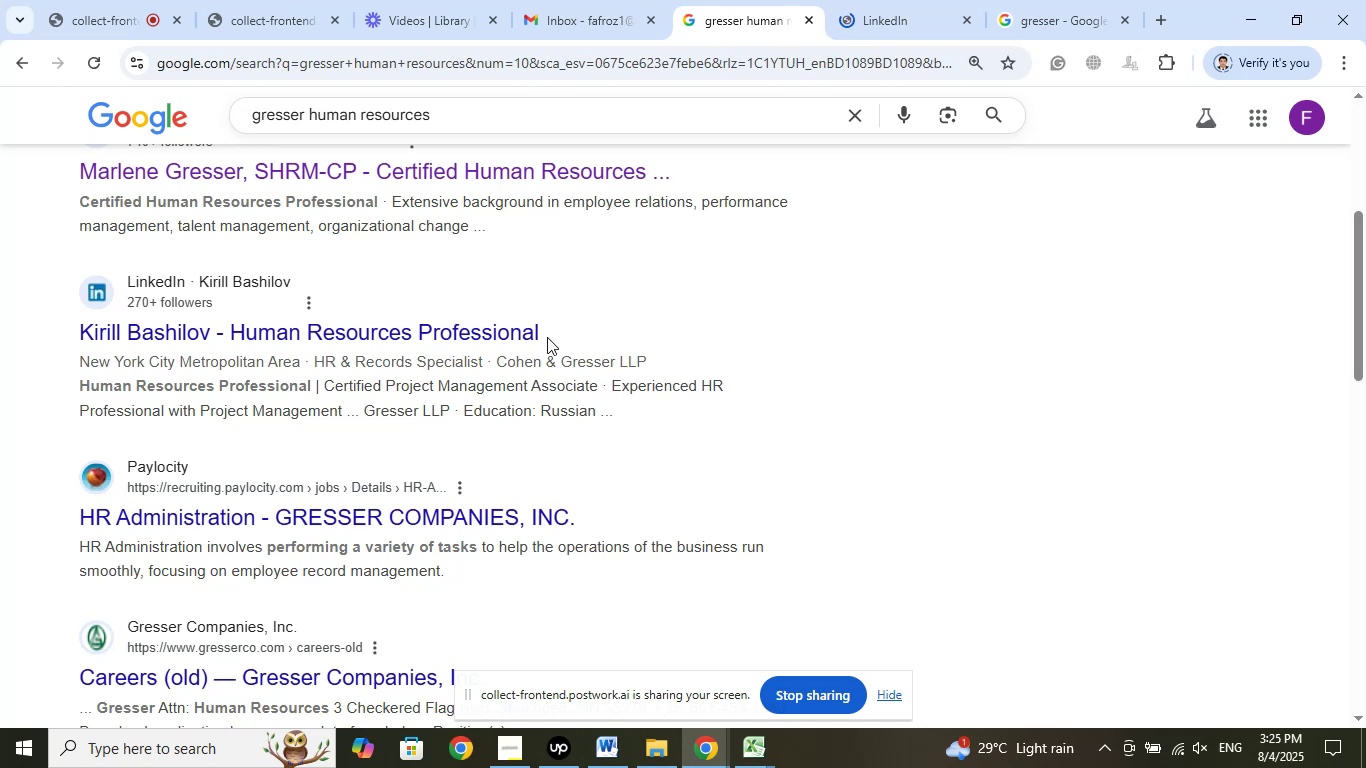 
right_click([523, 328])
 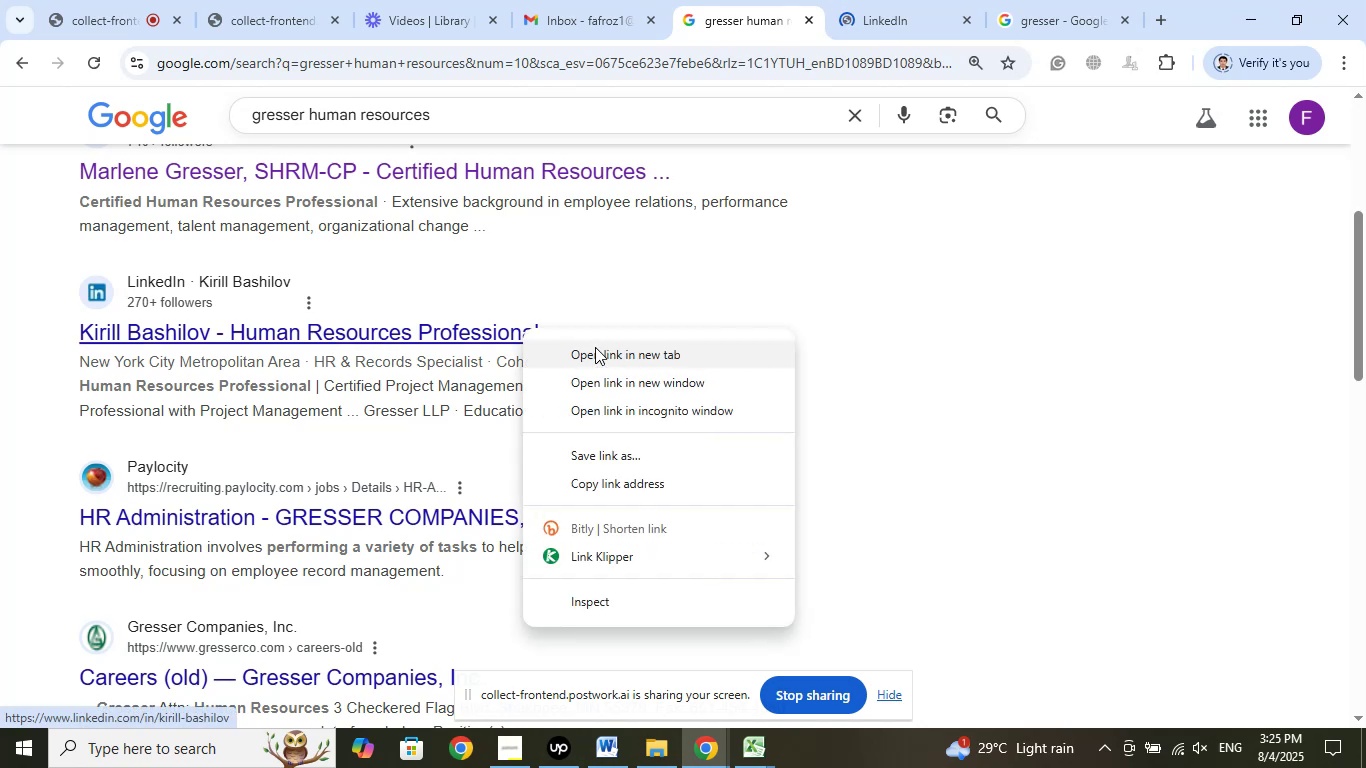 
left_click([603, 356])
 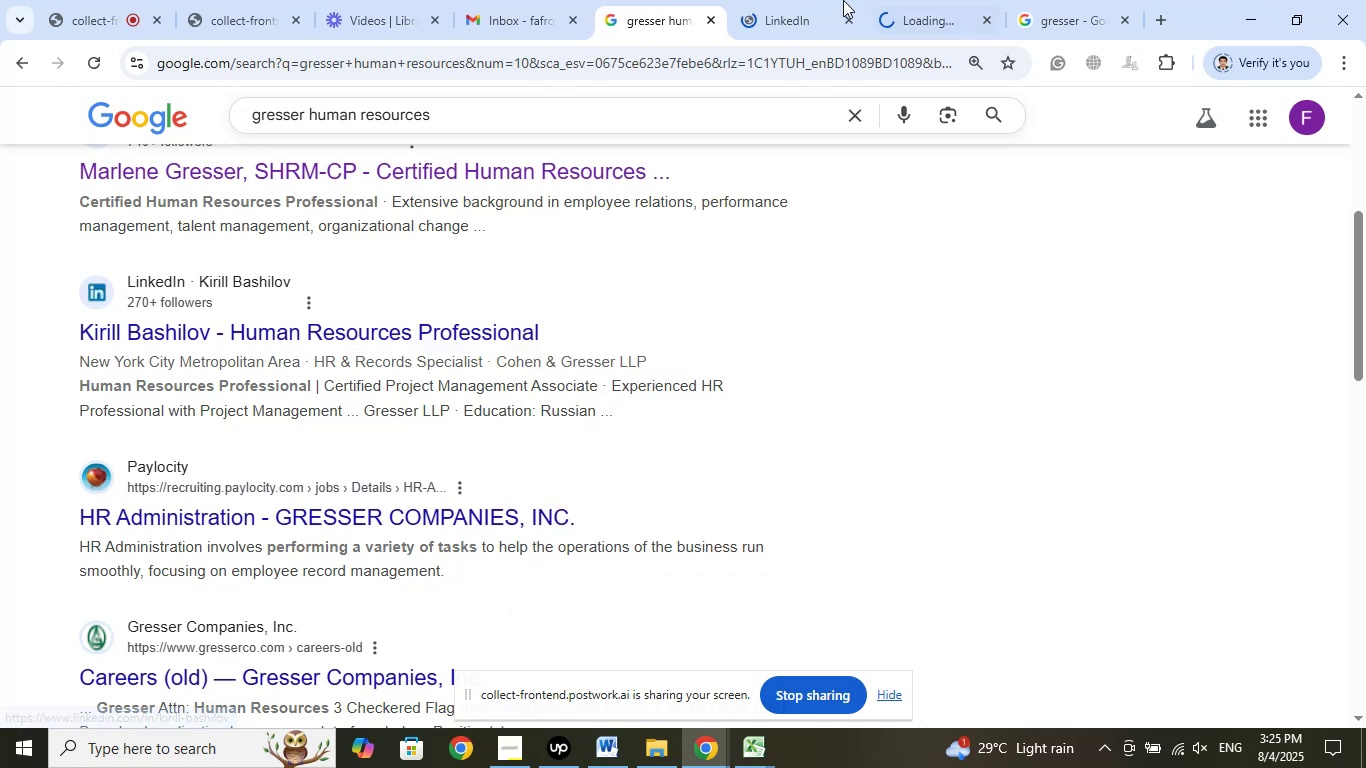 
left_click([784, 0])
 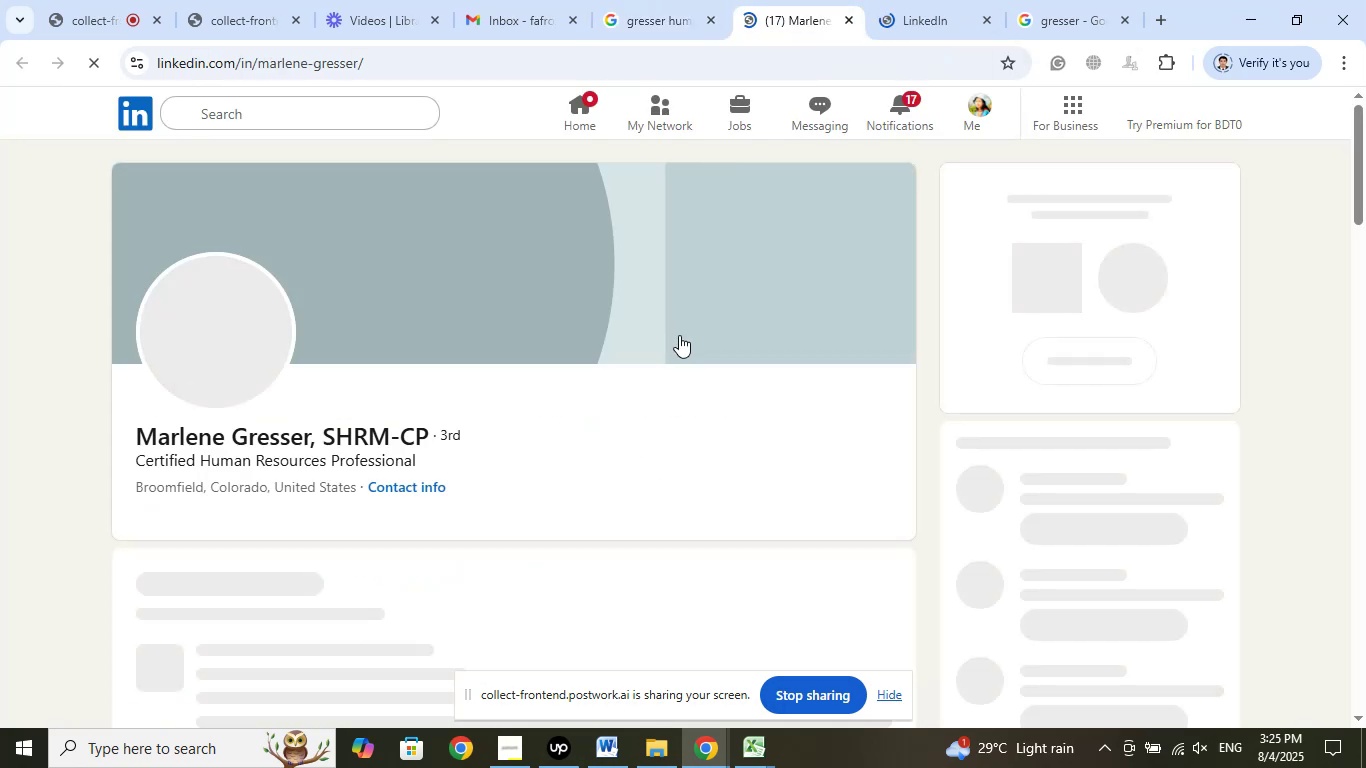 
left_click([751, 753])
 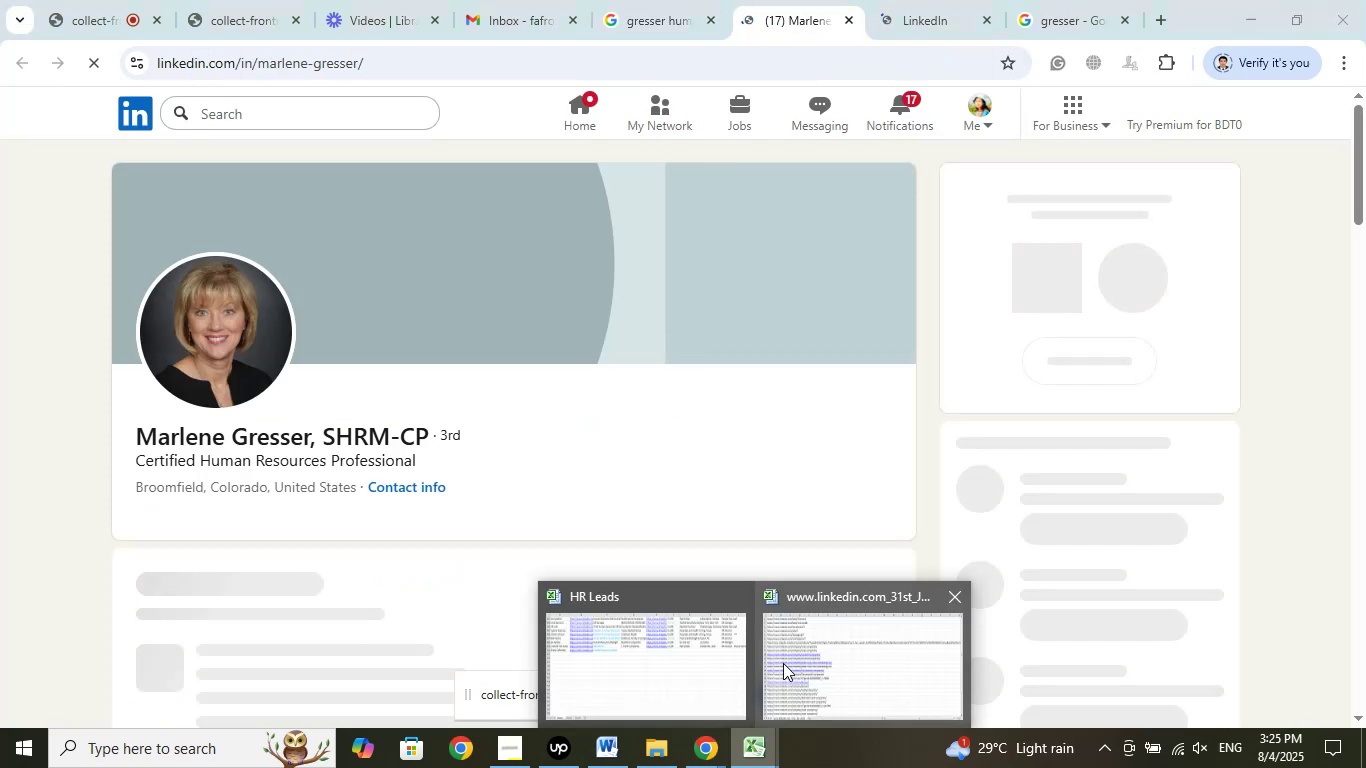 
left_click([709, 658])
 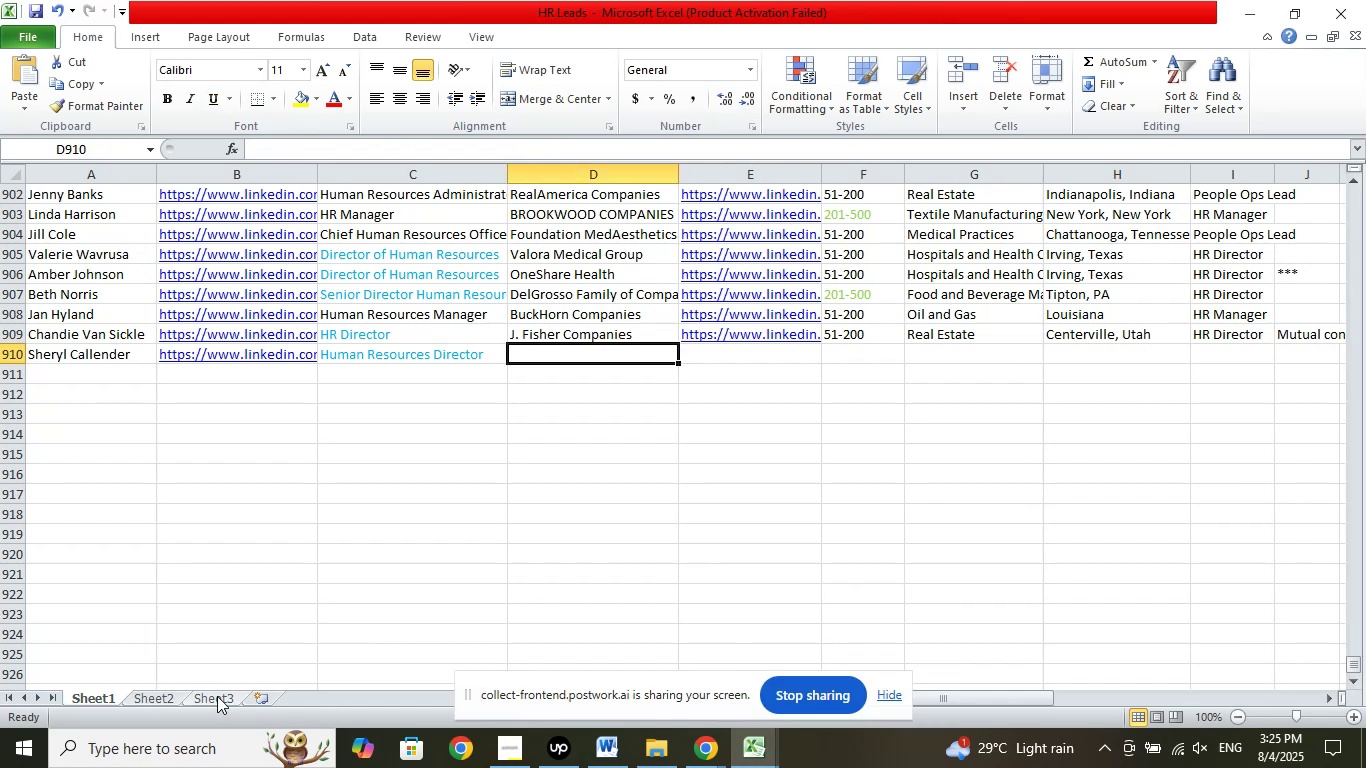 
left_click([218, 695])
 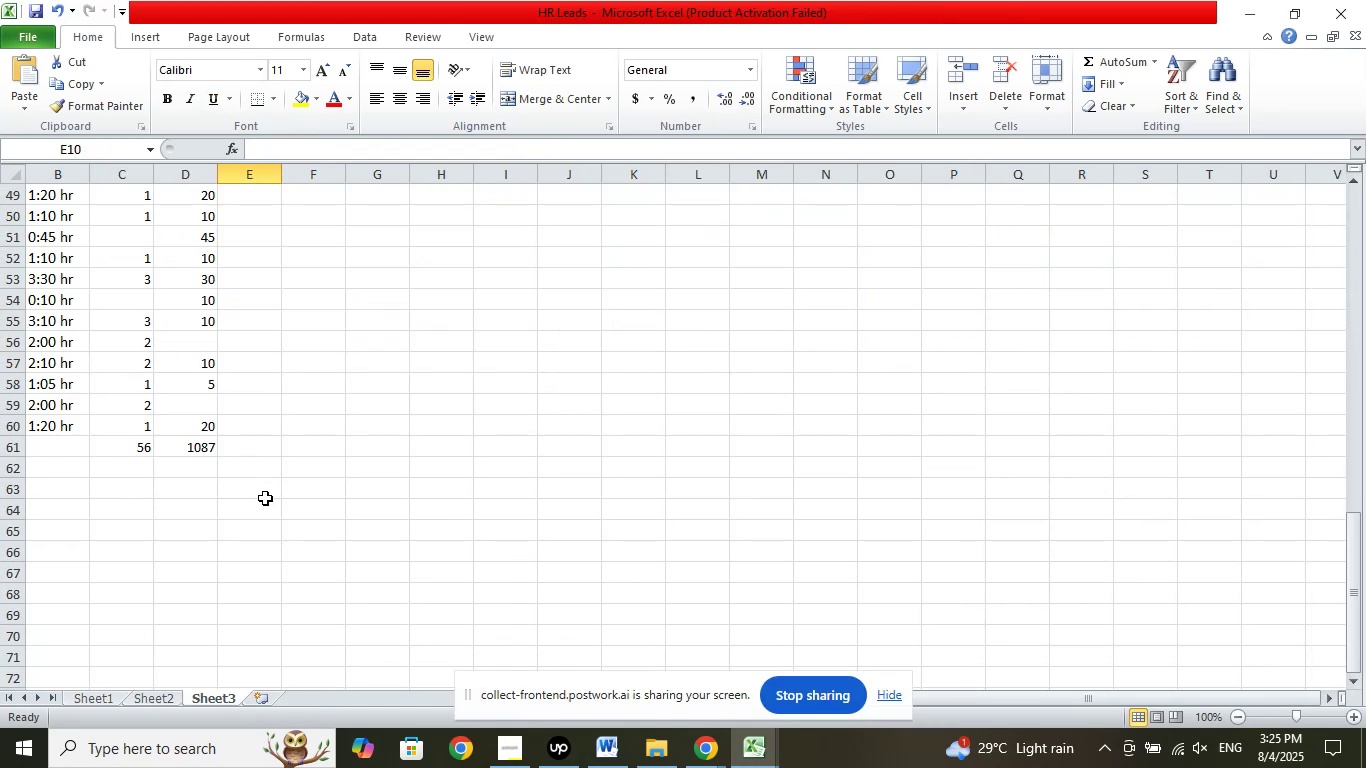 
scroll: coordinate [296, 488], scroll_direction: up, amount: 18.0
 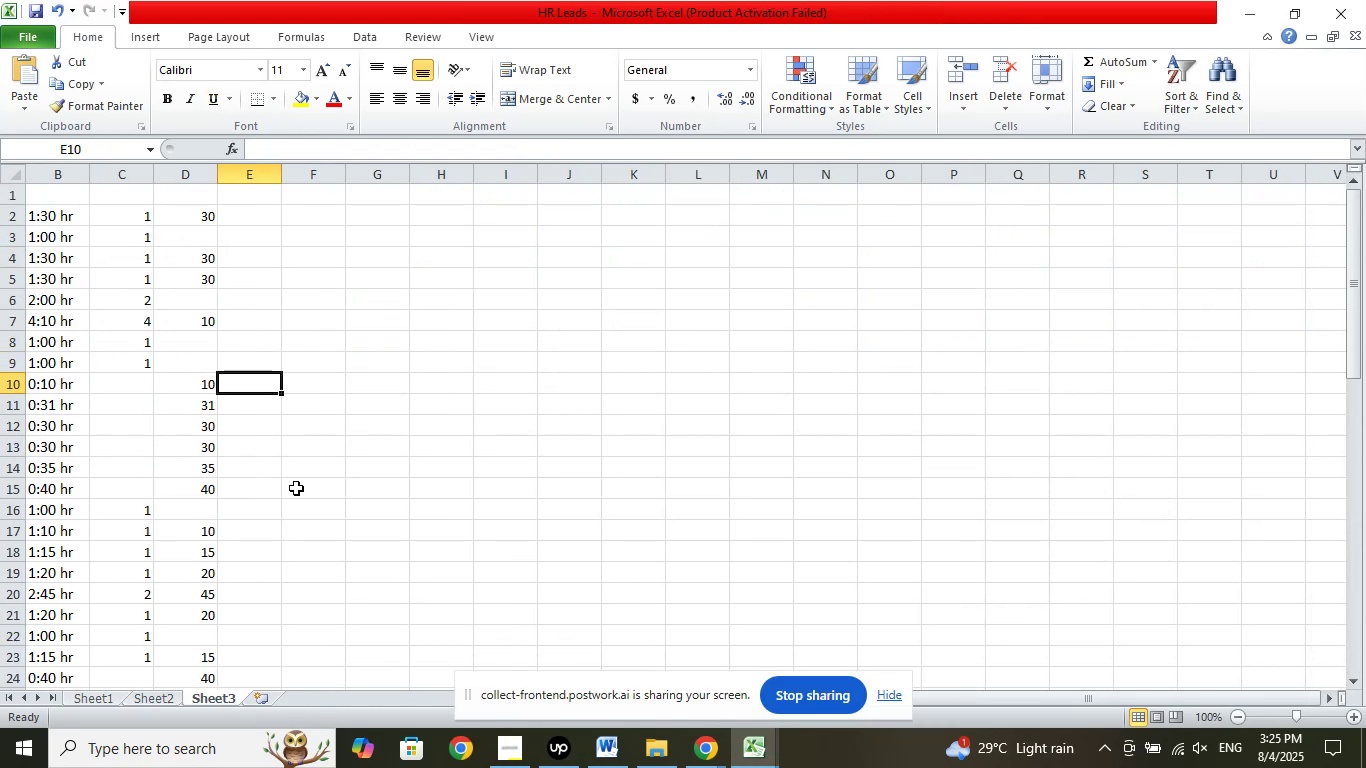 
scroll: coordinate [296, 488], scroll_direction: down, amount: 12.0
 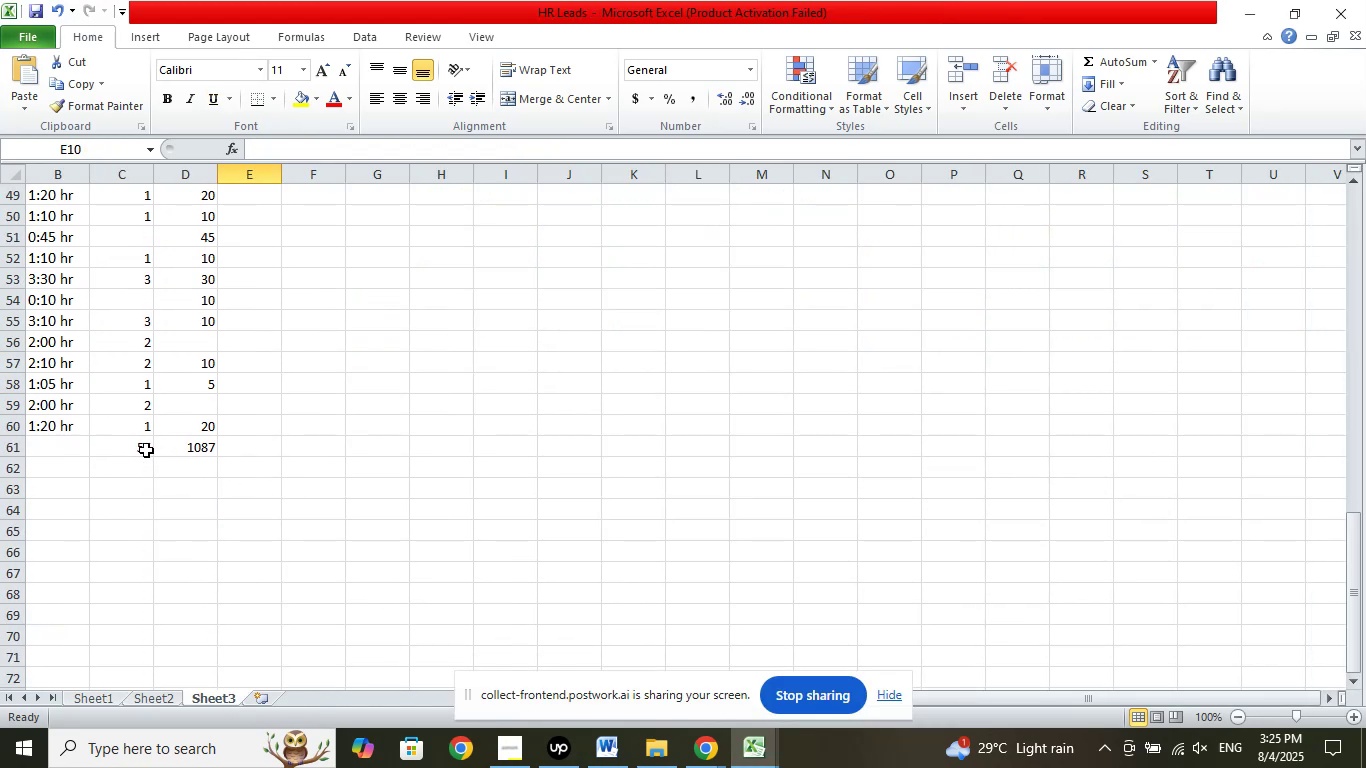 
left_click_drag(start_coordinate=[146, 450], to_coordinate=[200, 451])
 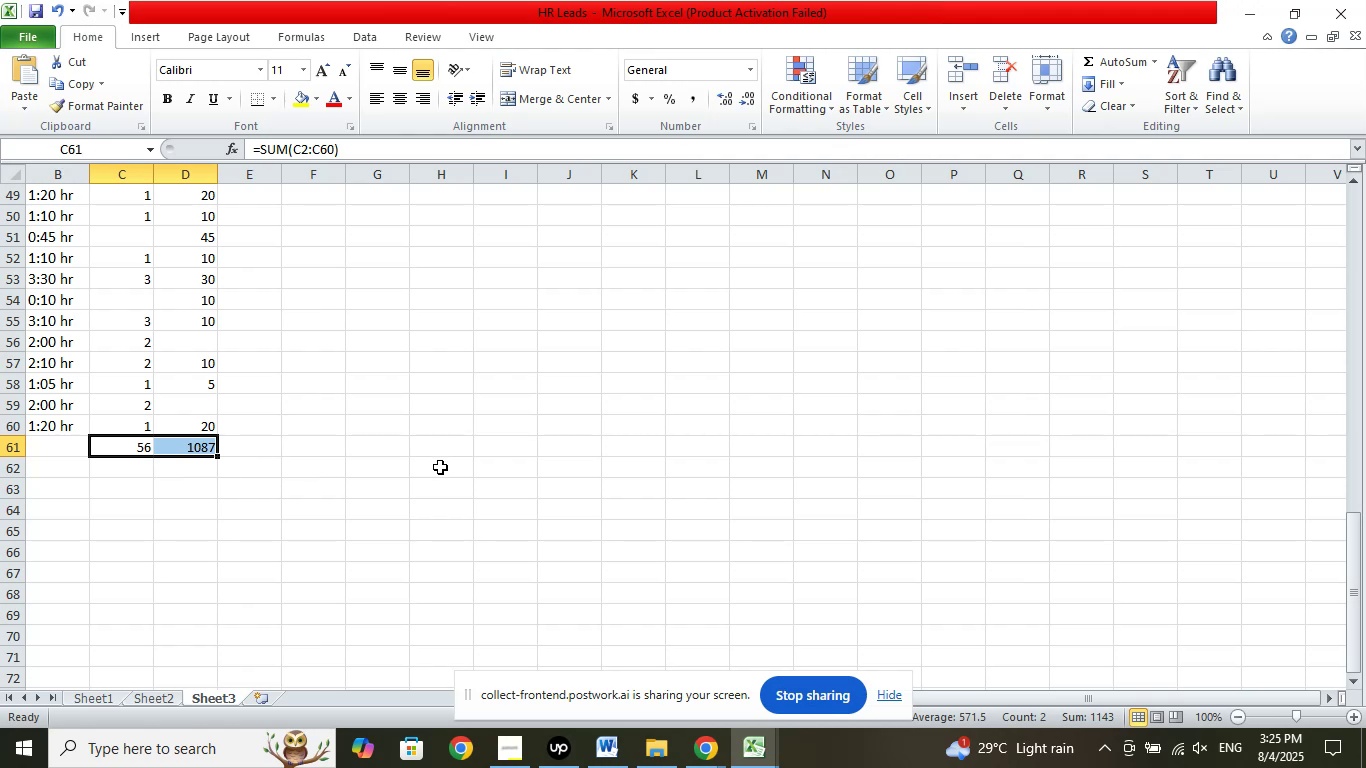 
key(Delete)
 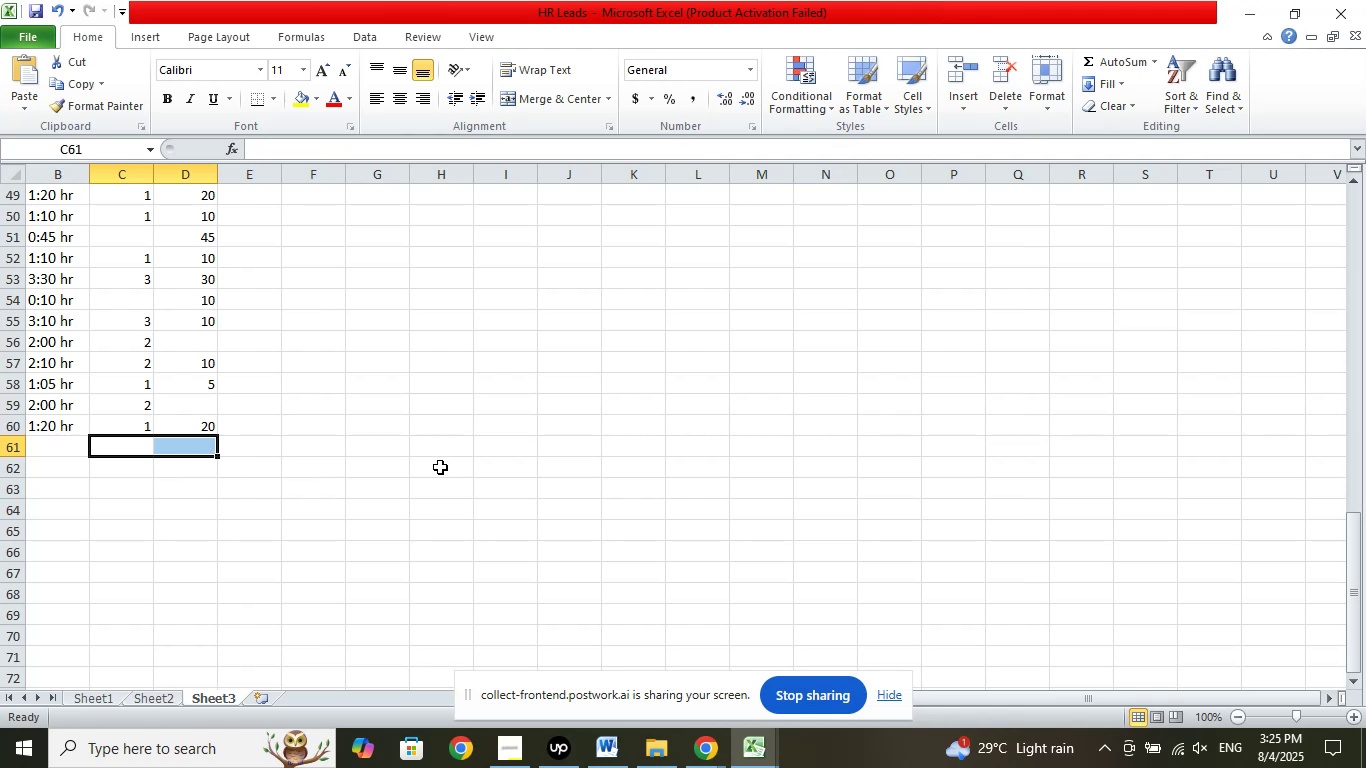 
left_click([440, 467])
 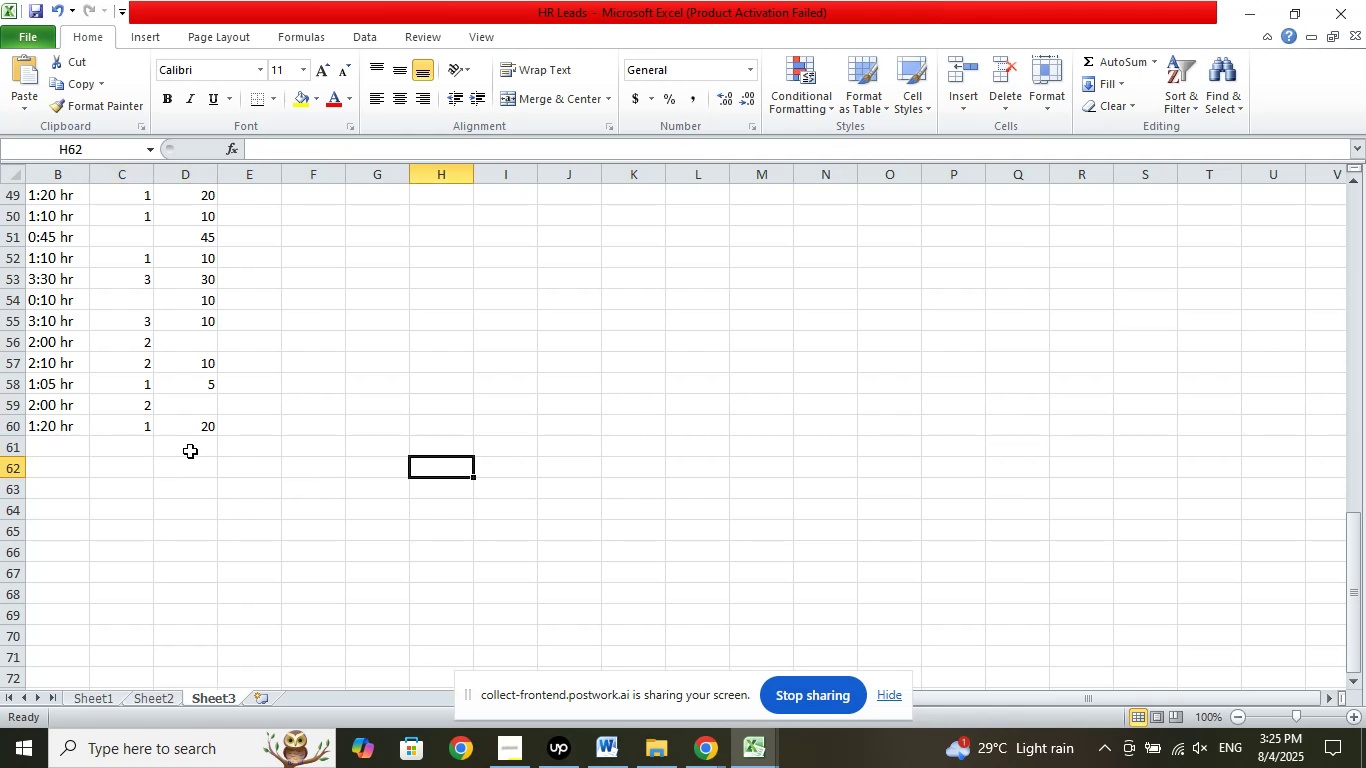 
left_click([190, 451])
 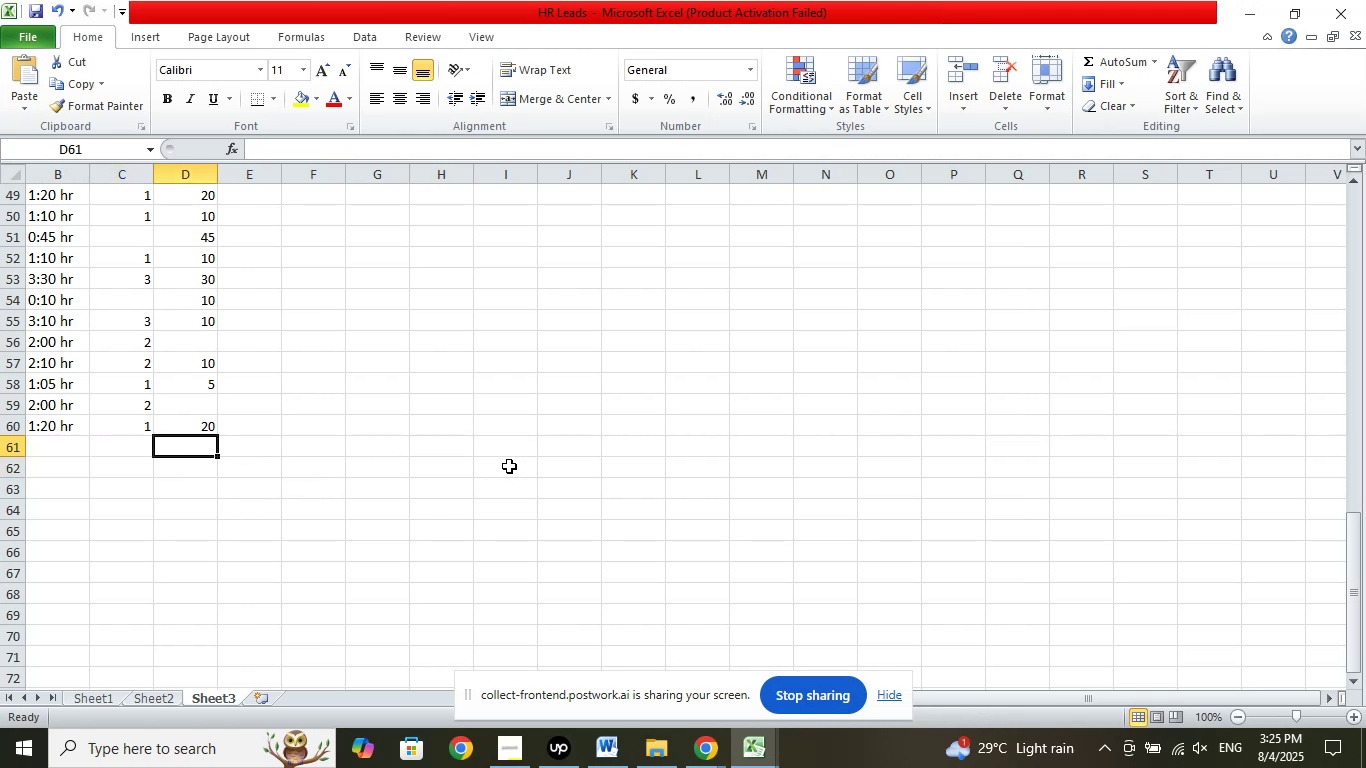 
key(Numpad5)
 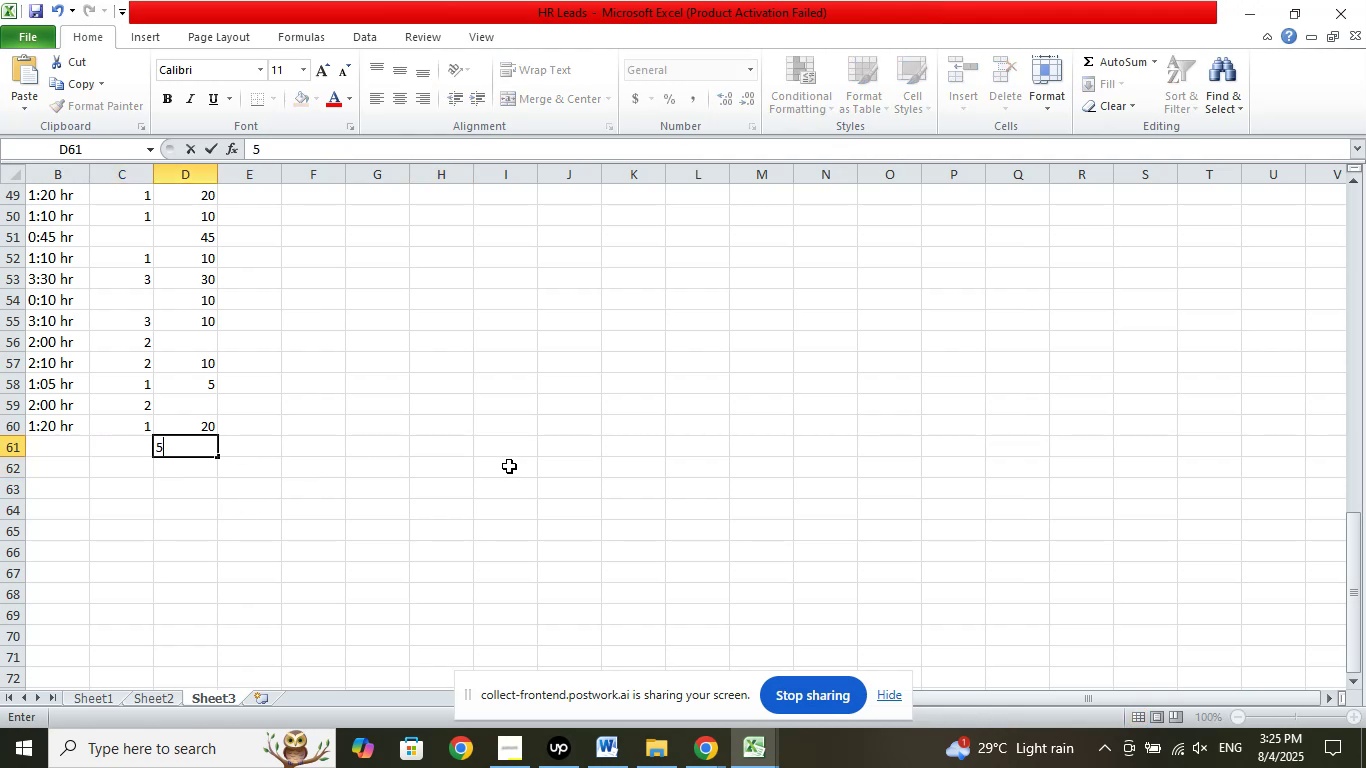 
key(Numpad7)
 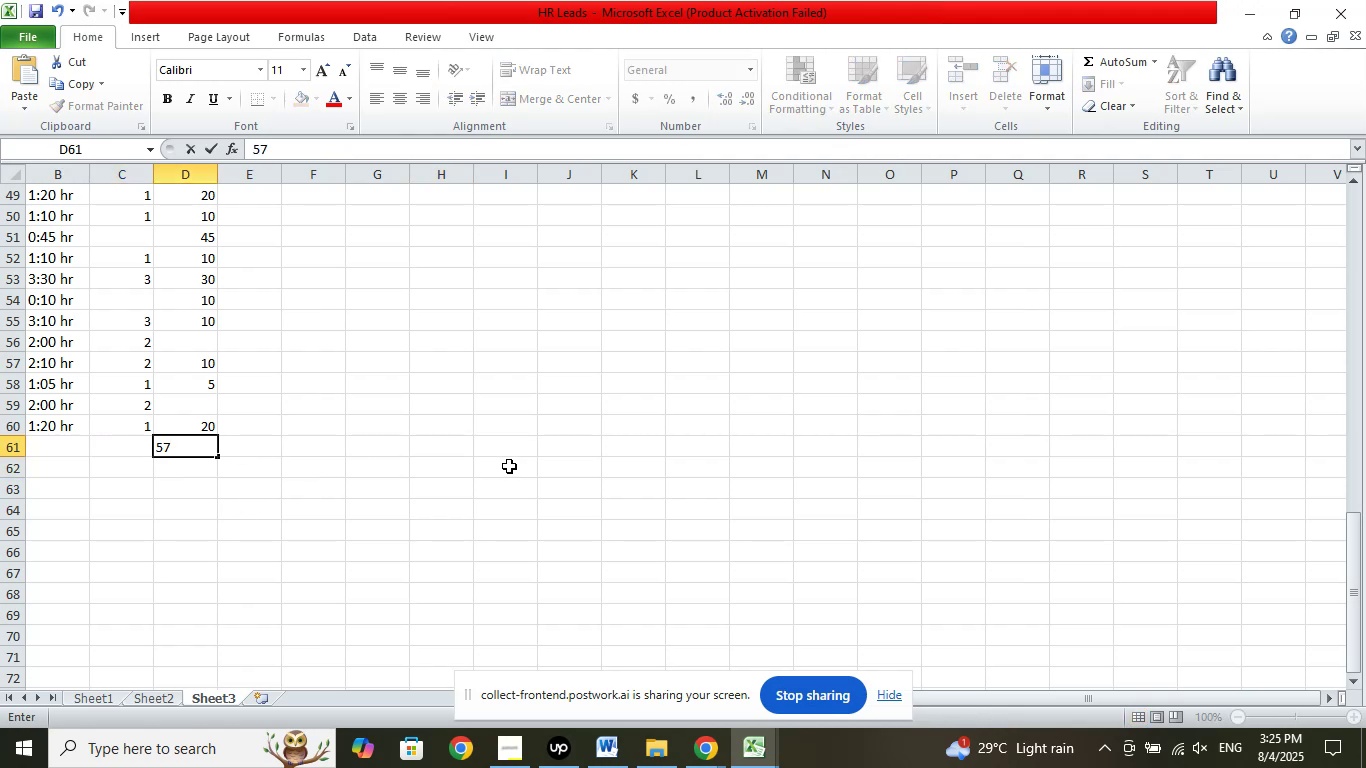 
left_click([535, 445])
 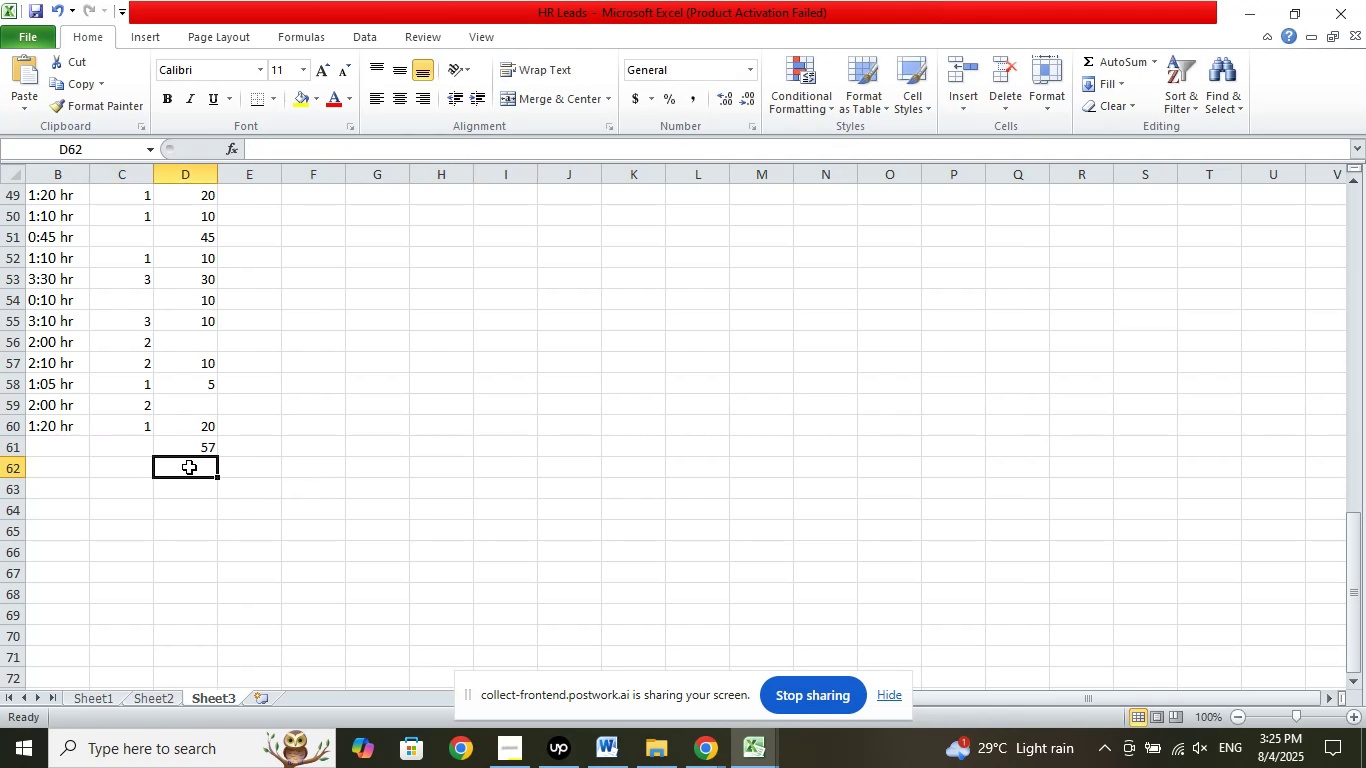 
left_click([131, 467])
 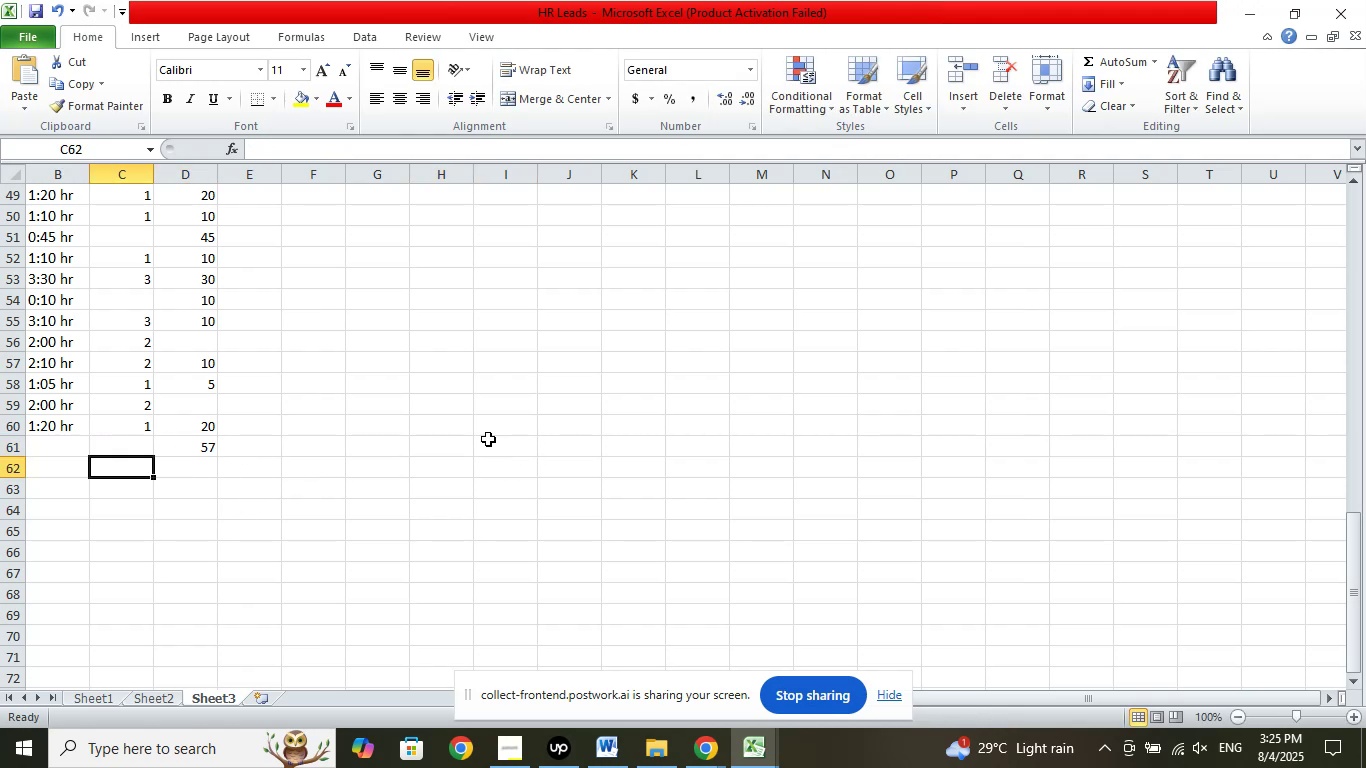 
key(Numpad1)
 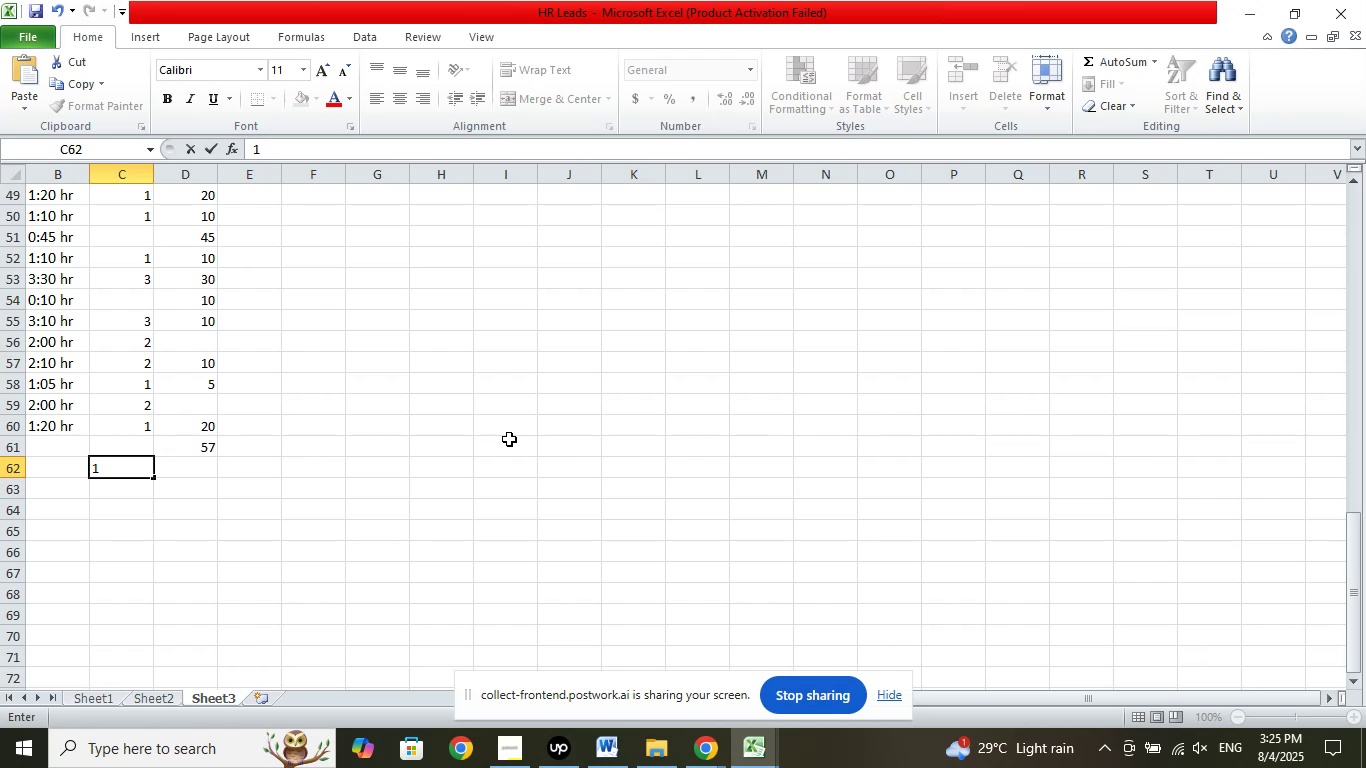 
left_click([513, 439])
 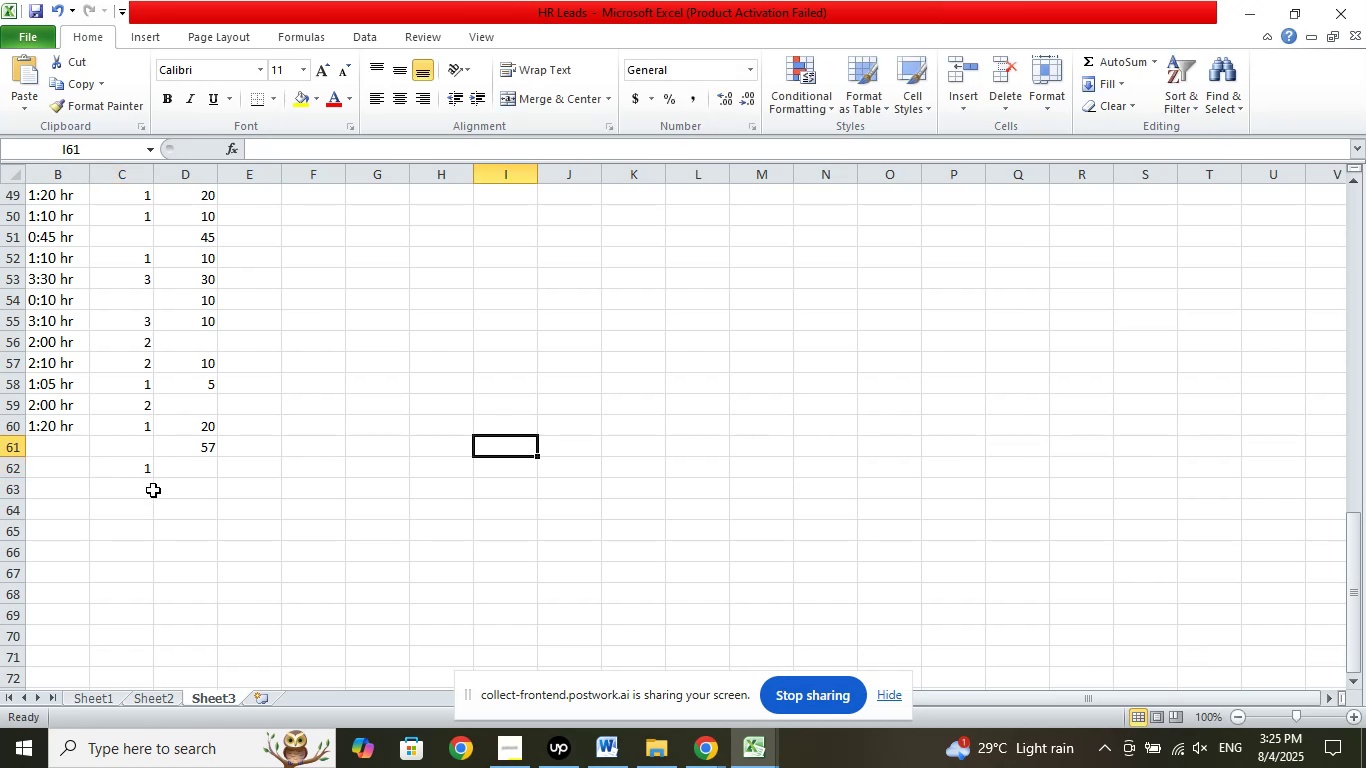 
left_click([139, 490])
 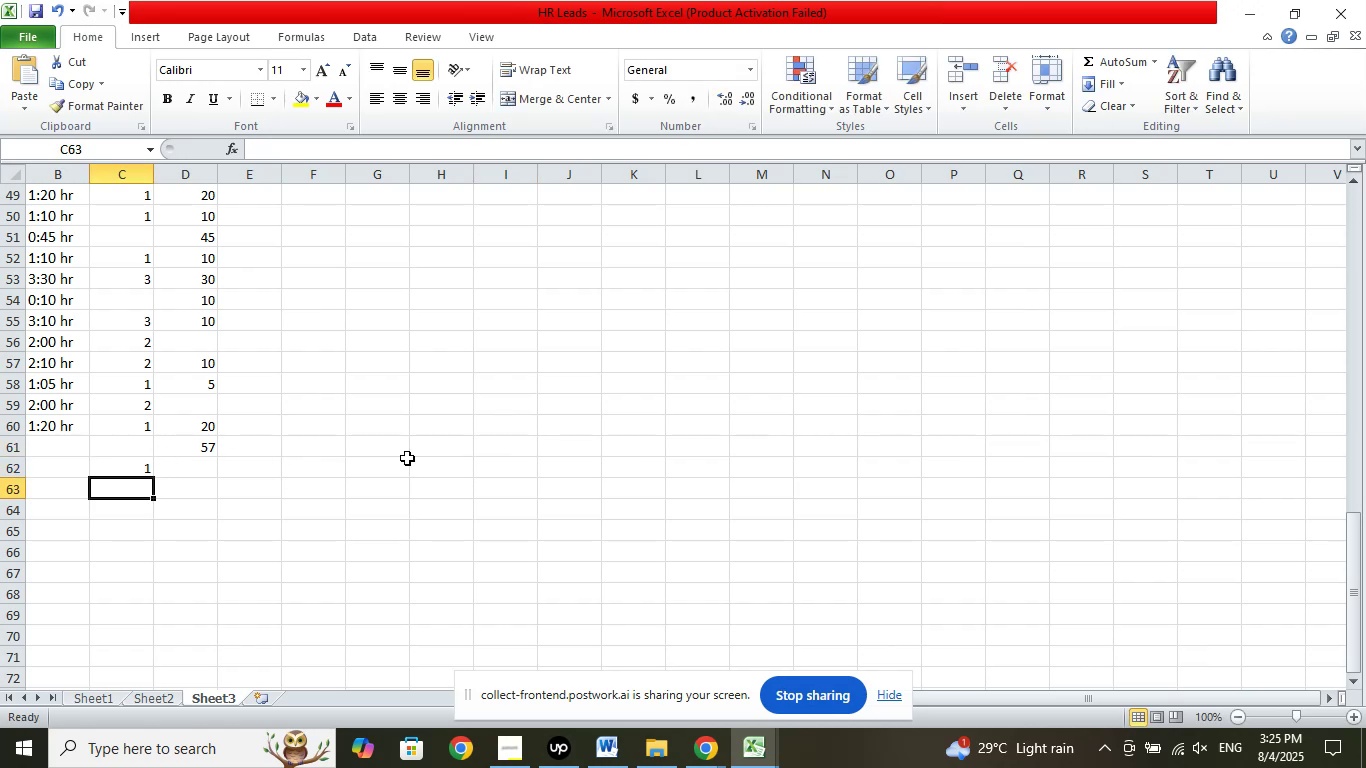 
key(Numpad1)
 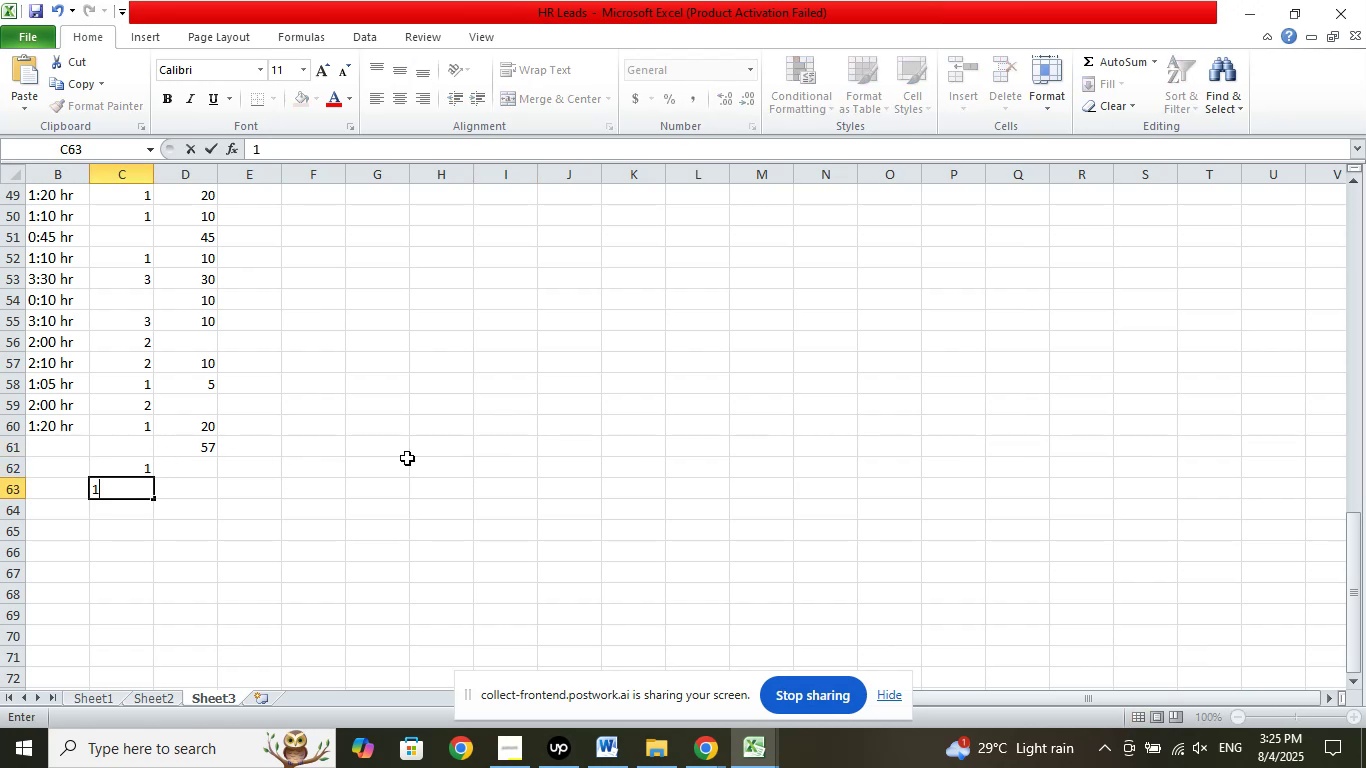 
key(ArrowRight)
 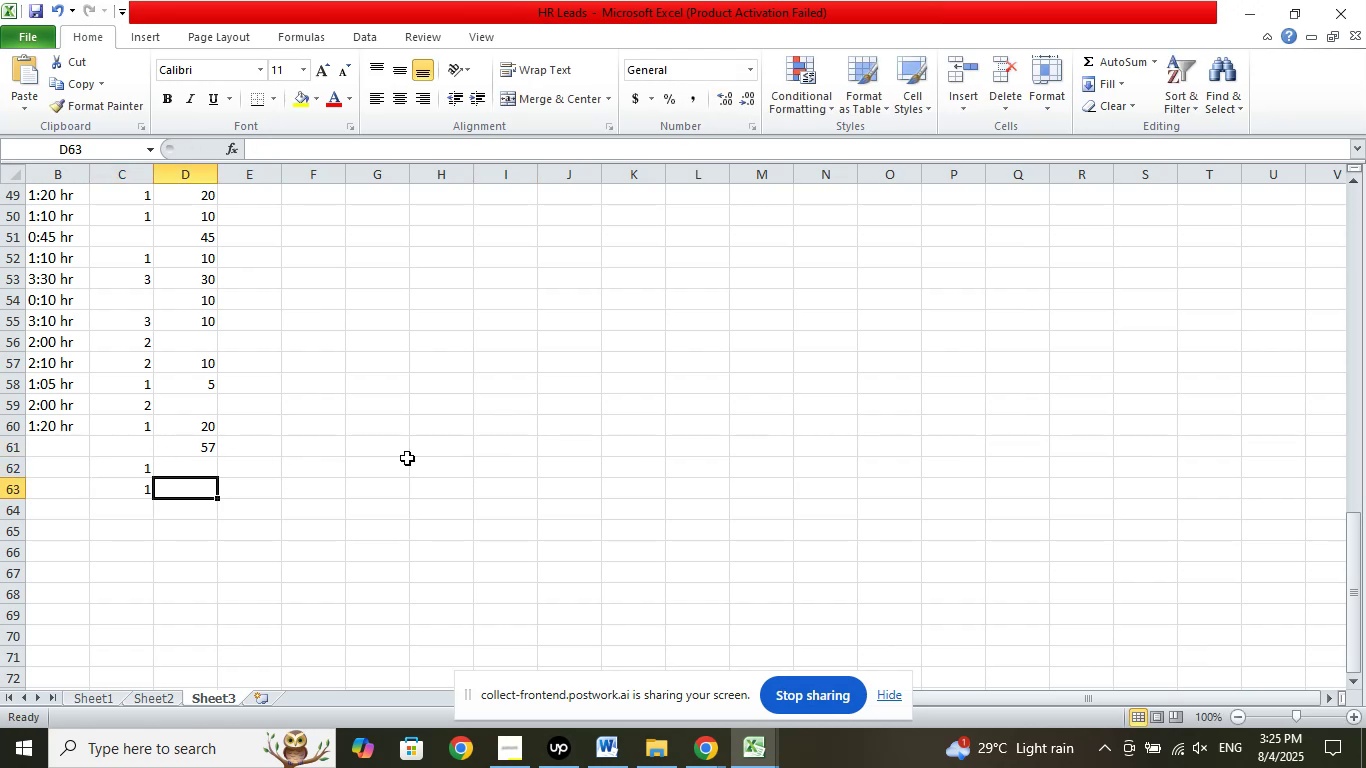 
key(Numpad1)
 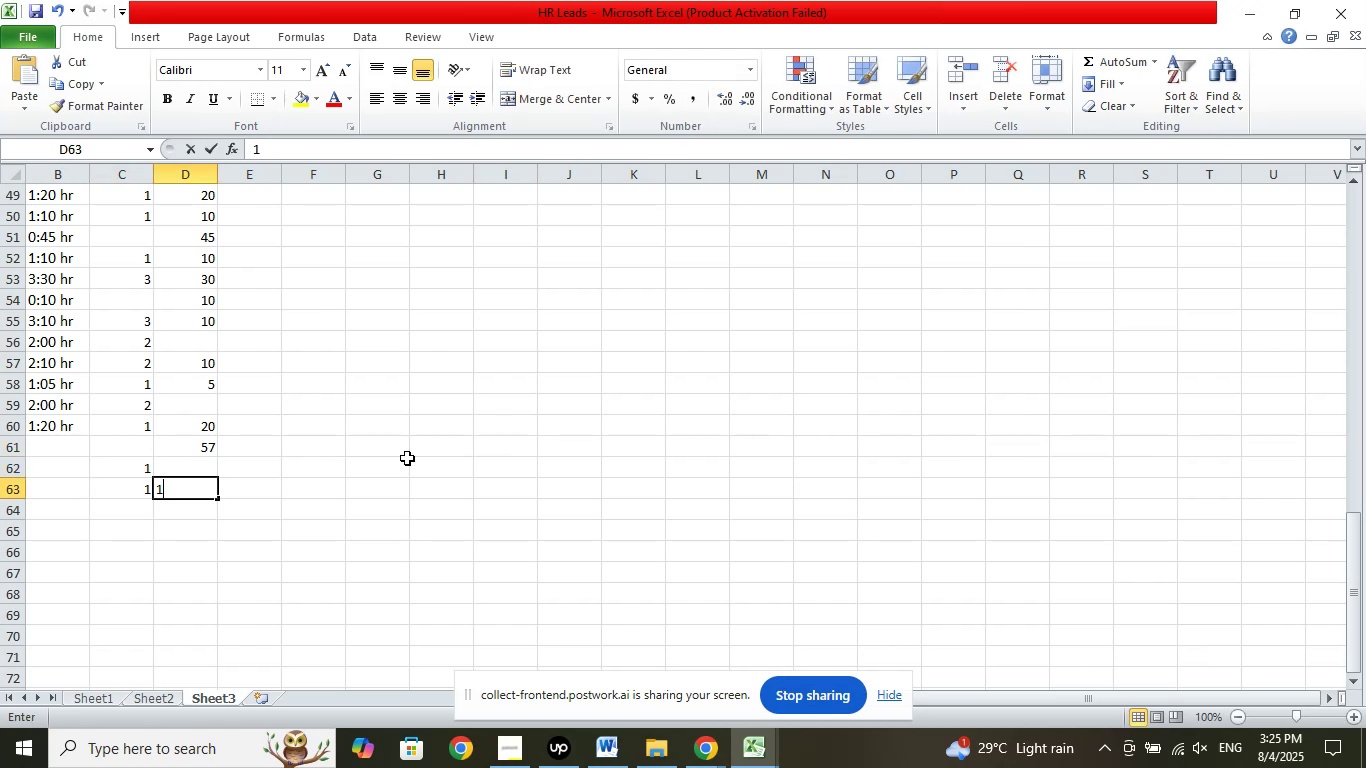 
key(Numpad0)
 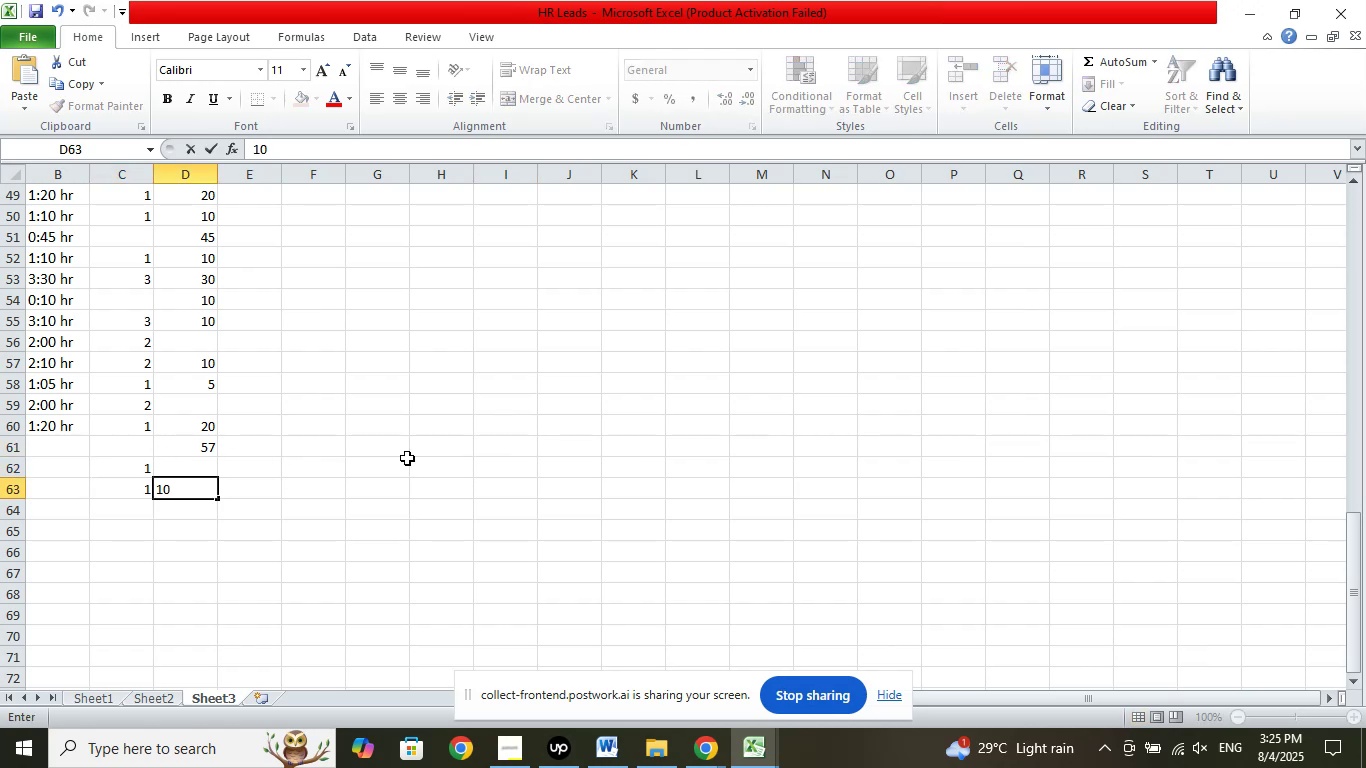 
left_click([407, 458])
 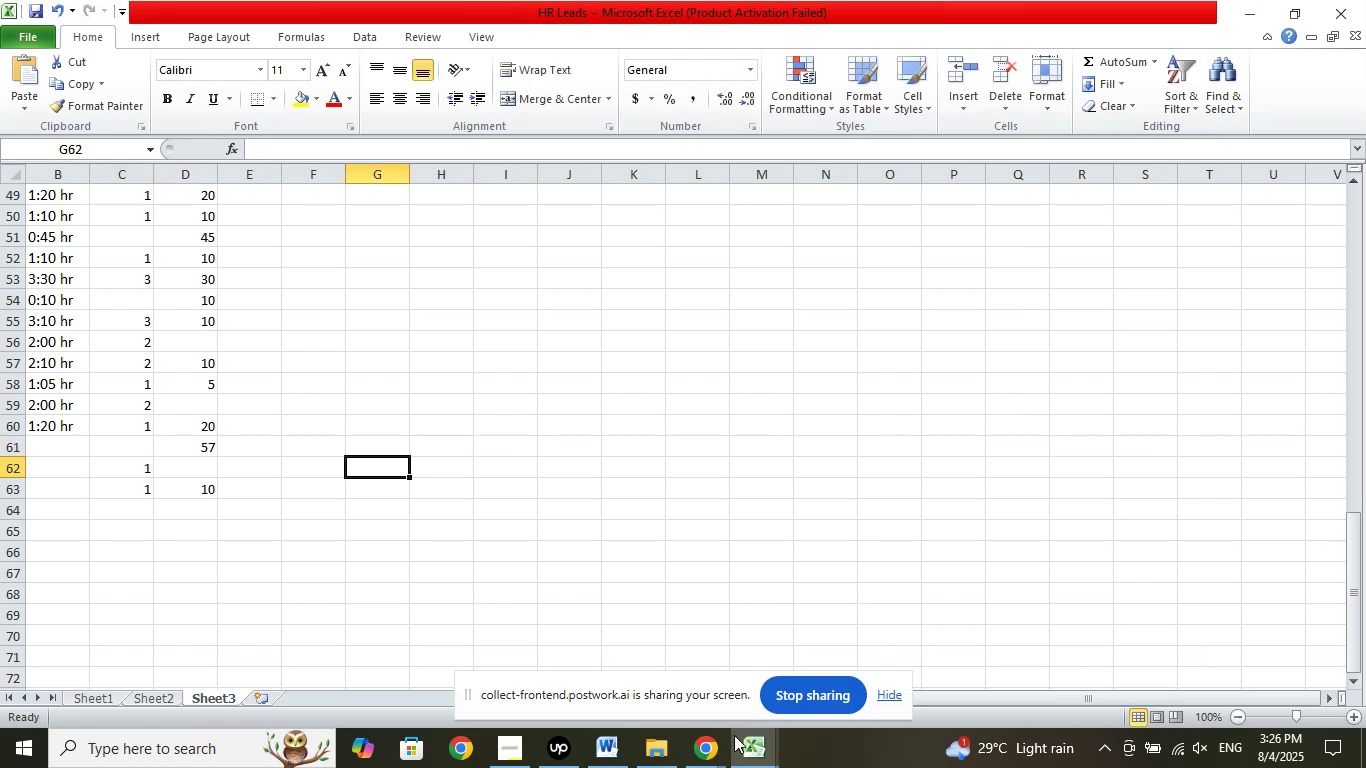 
left_click([708, 746])
 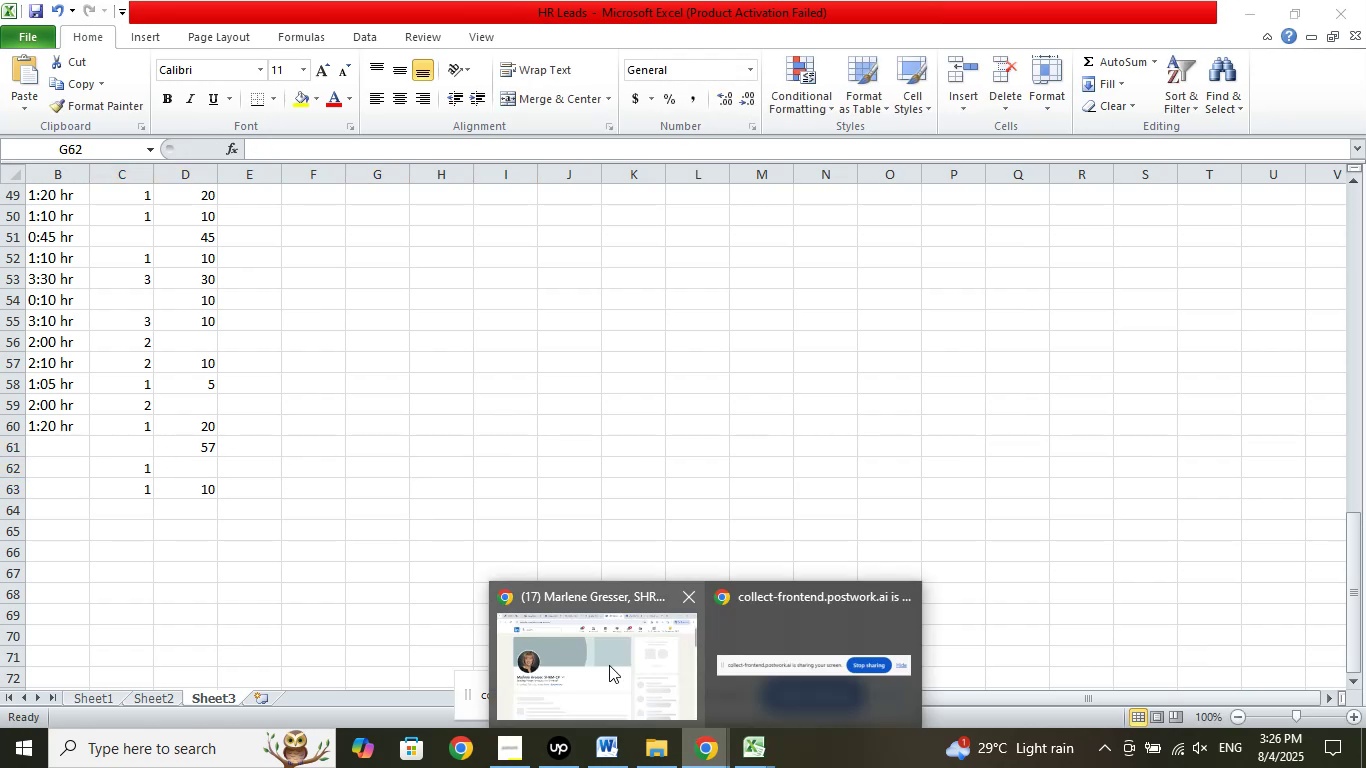 
left_click([608, 664])
 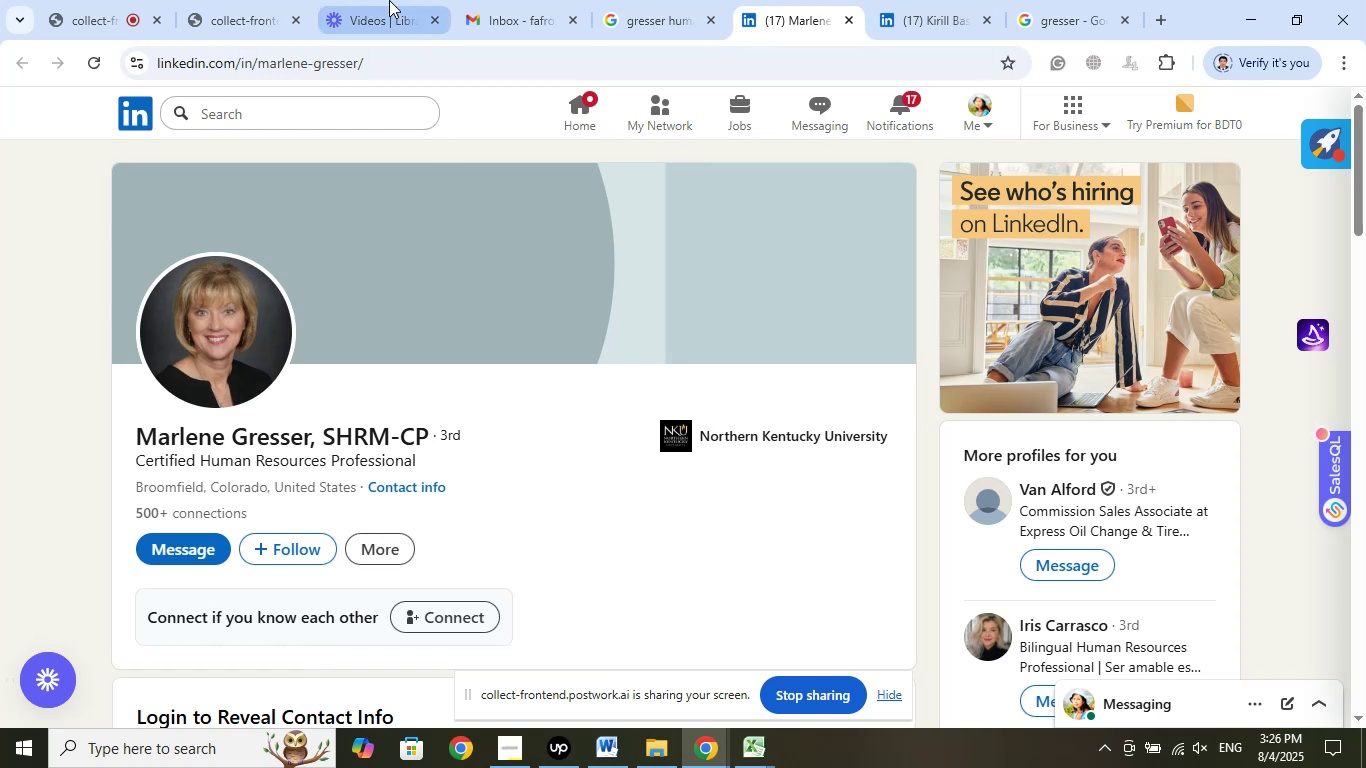 
scroll: coordinate [829, 349], scroll_direction: down, amount: 4.0
 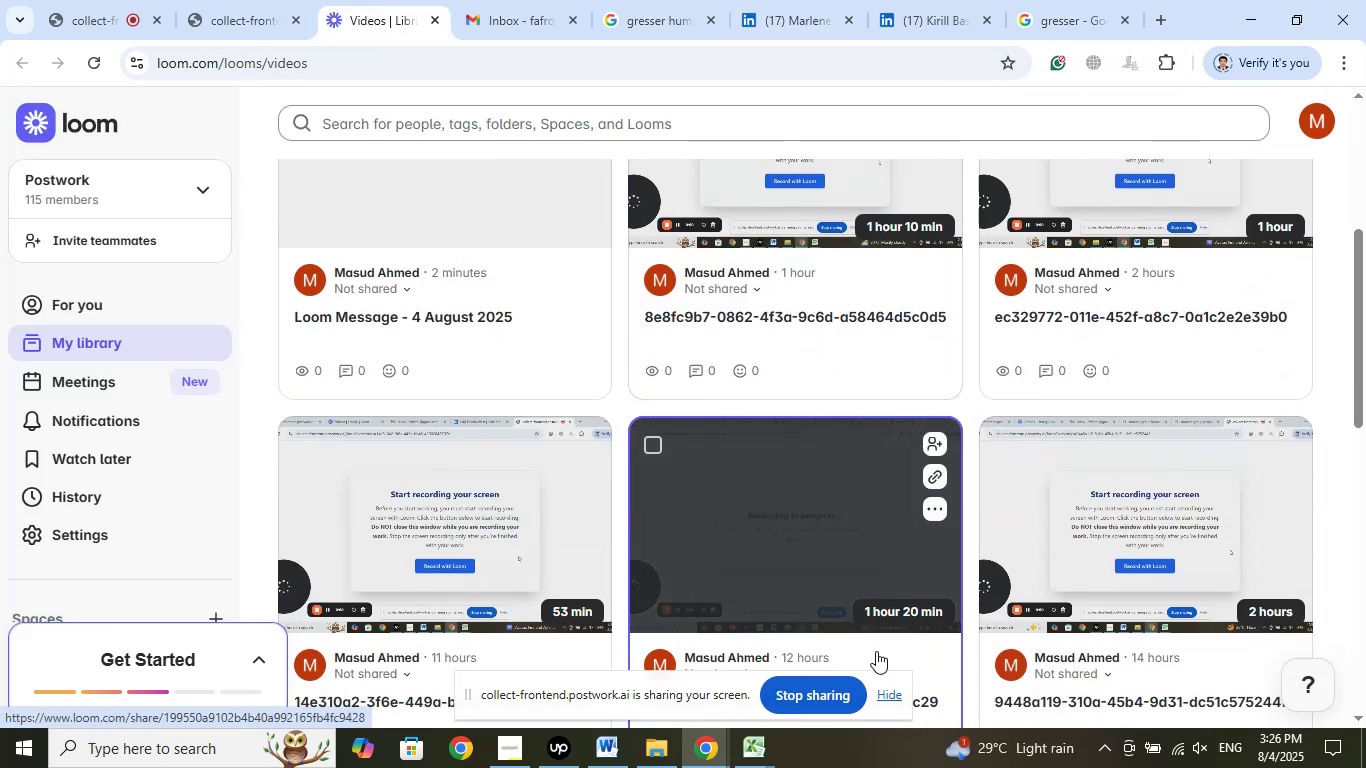 
left_click([754, 749])
 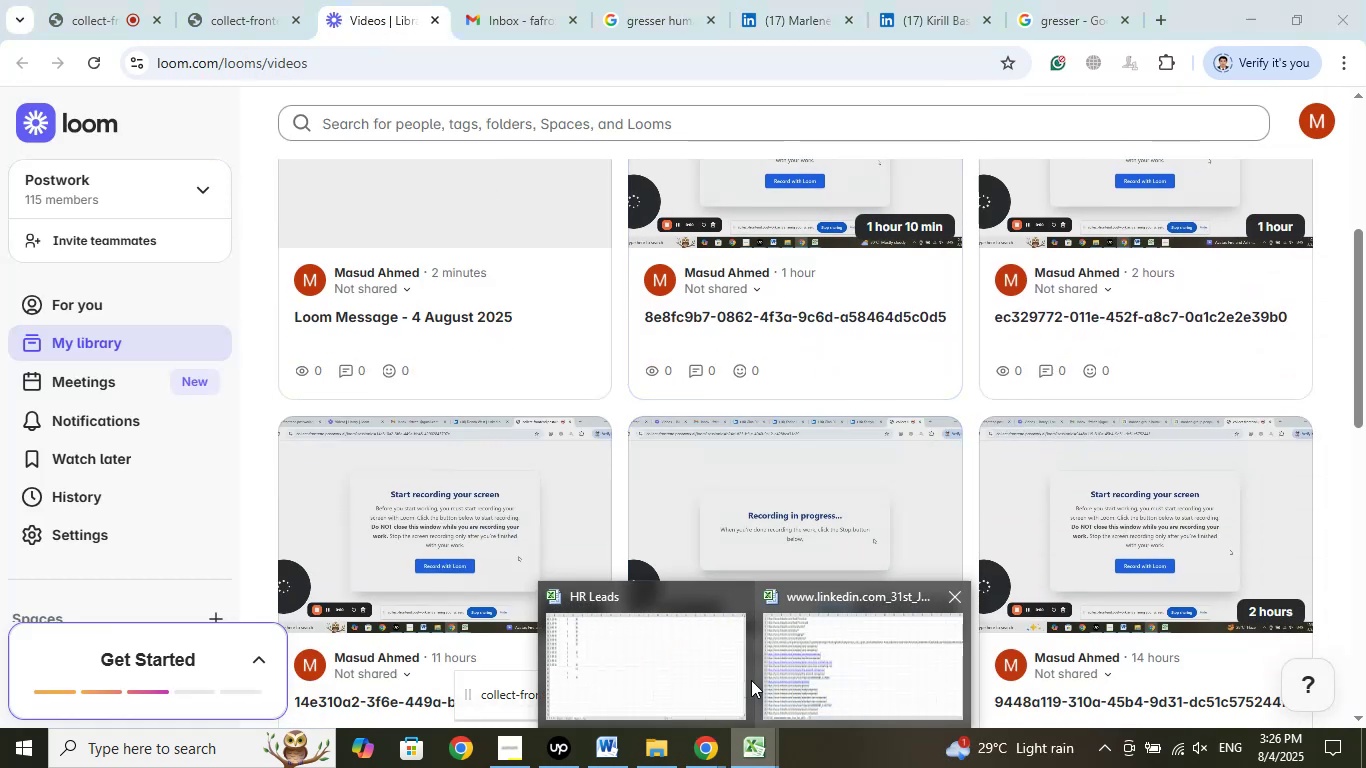 
left_click([682, 664])
 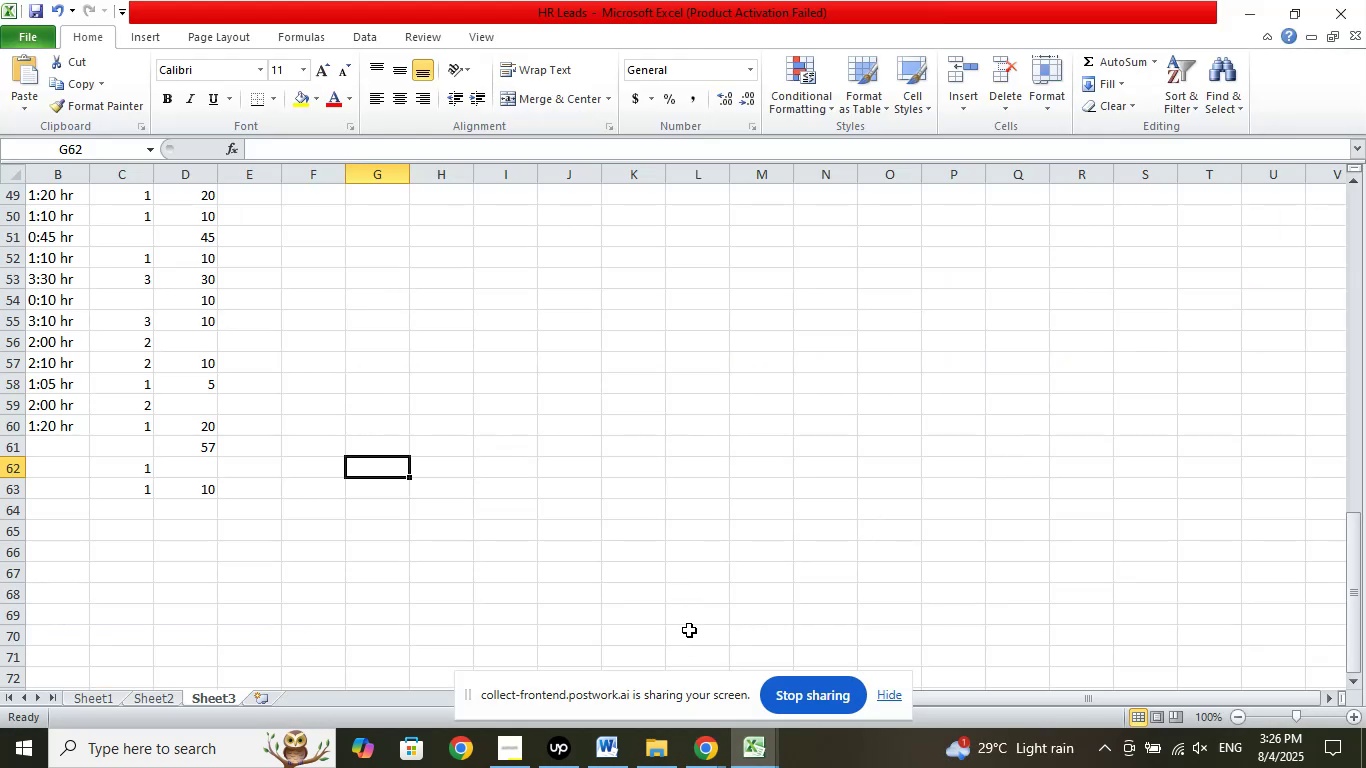 
left_click([701, 756])
 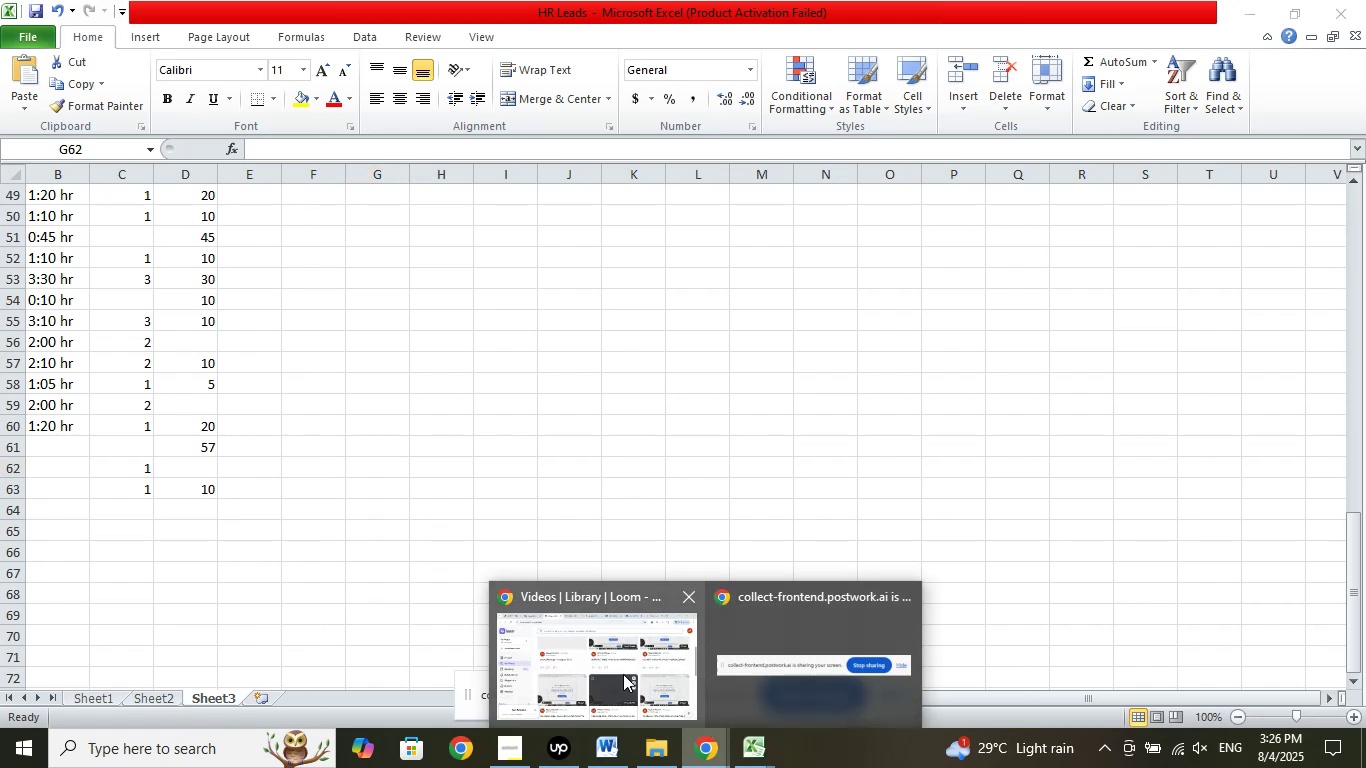 
left_click([622, 673])
 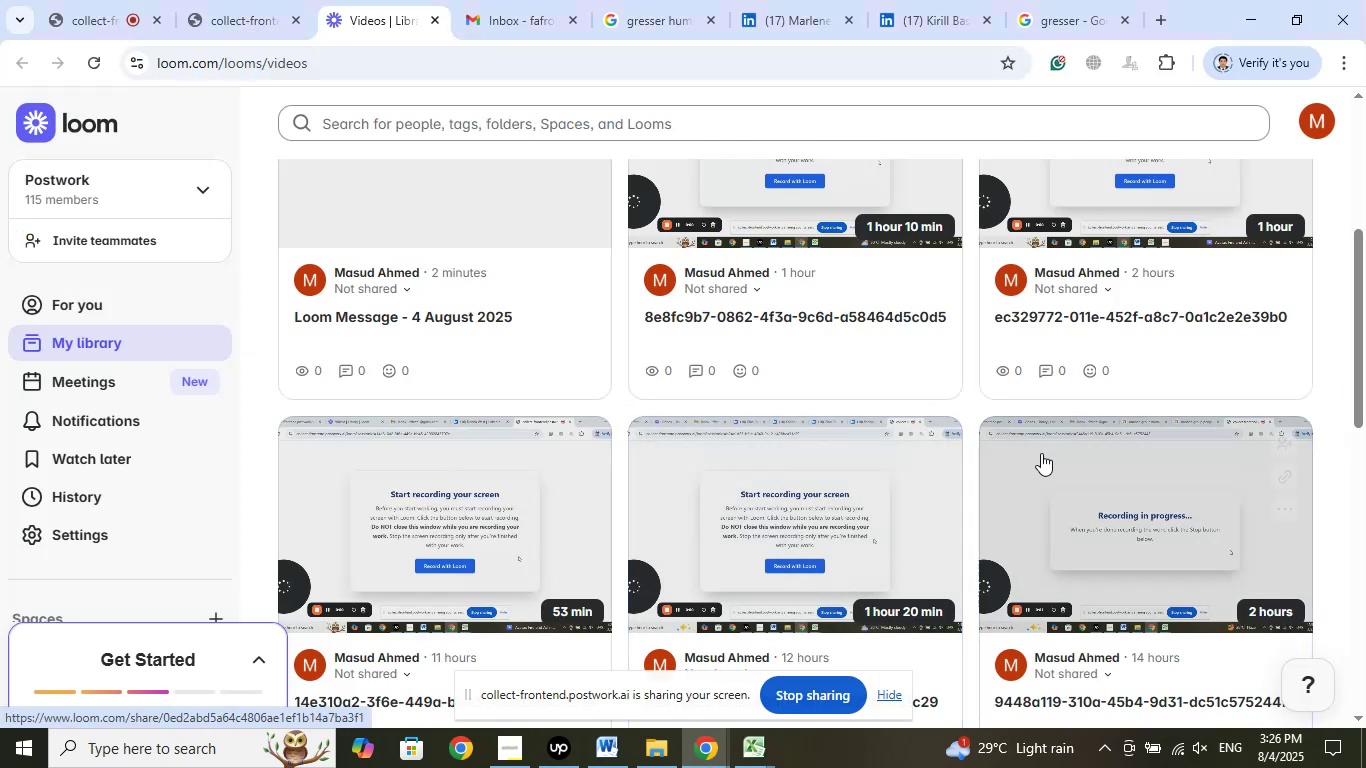 
left_click([755, 746])
 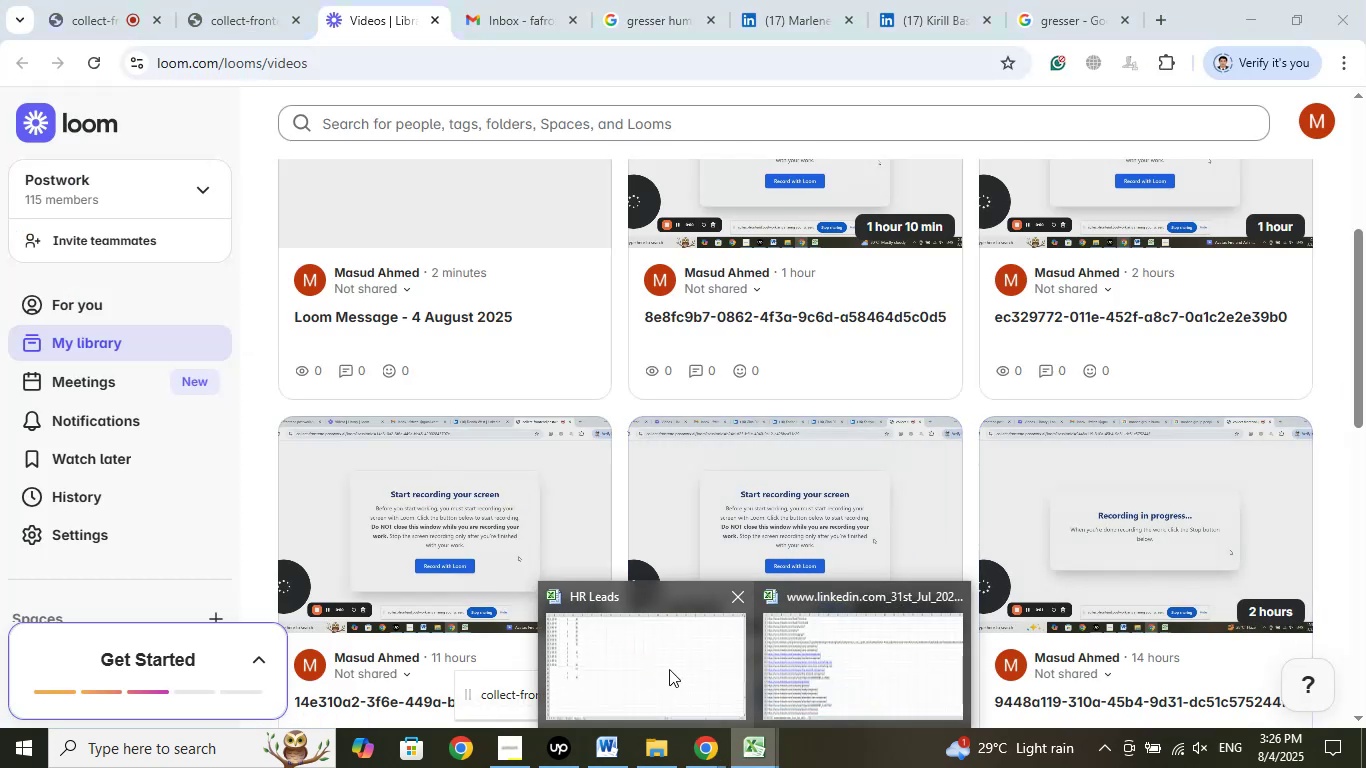 
left_click([660, 665])
 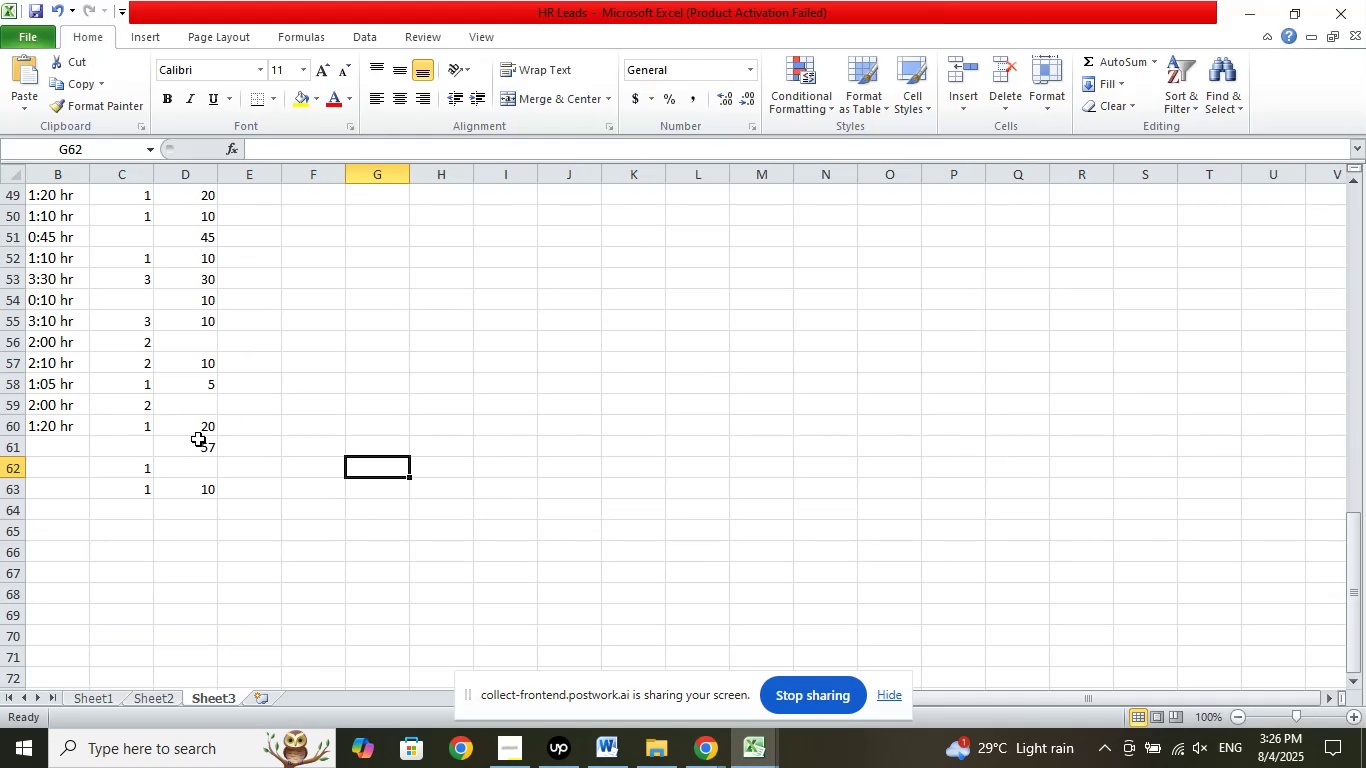 
left_click([197, 438])
 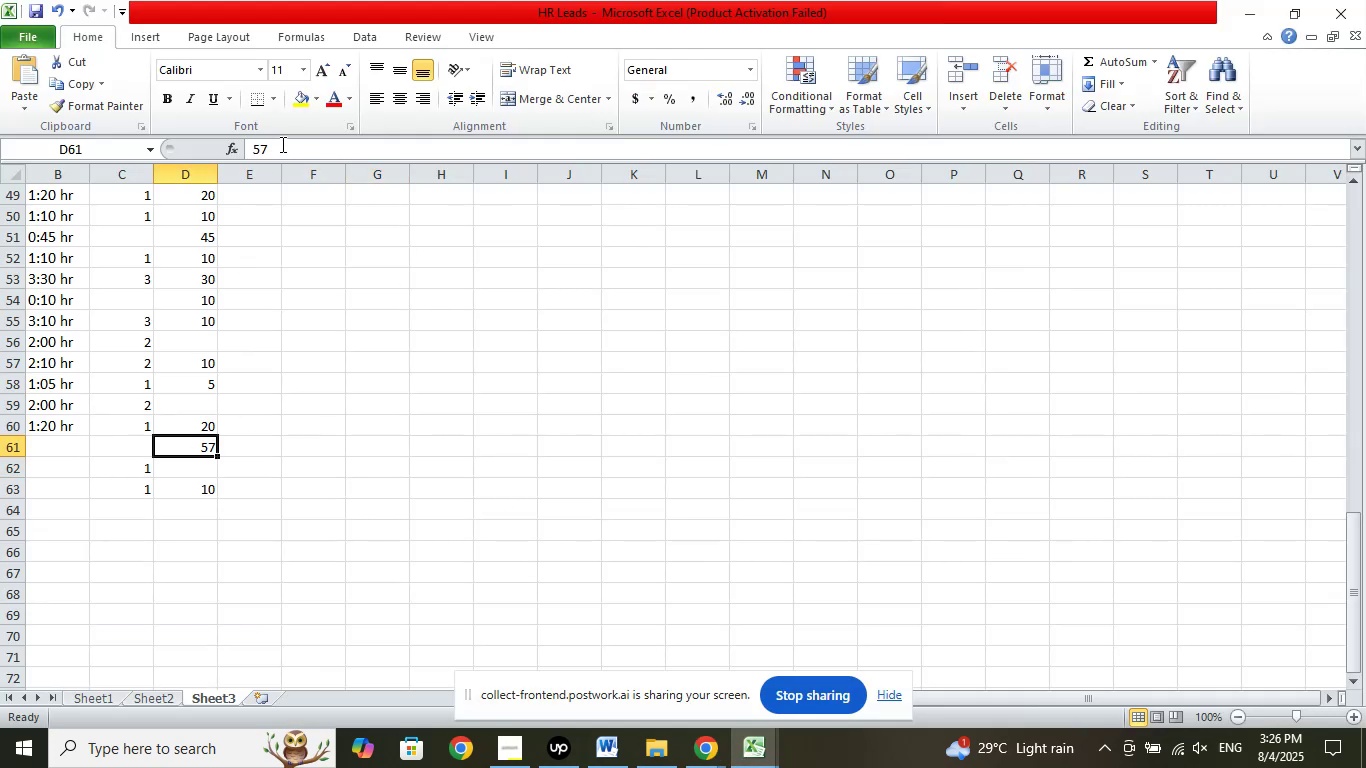 
left_click([280, 140])
 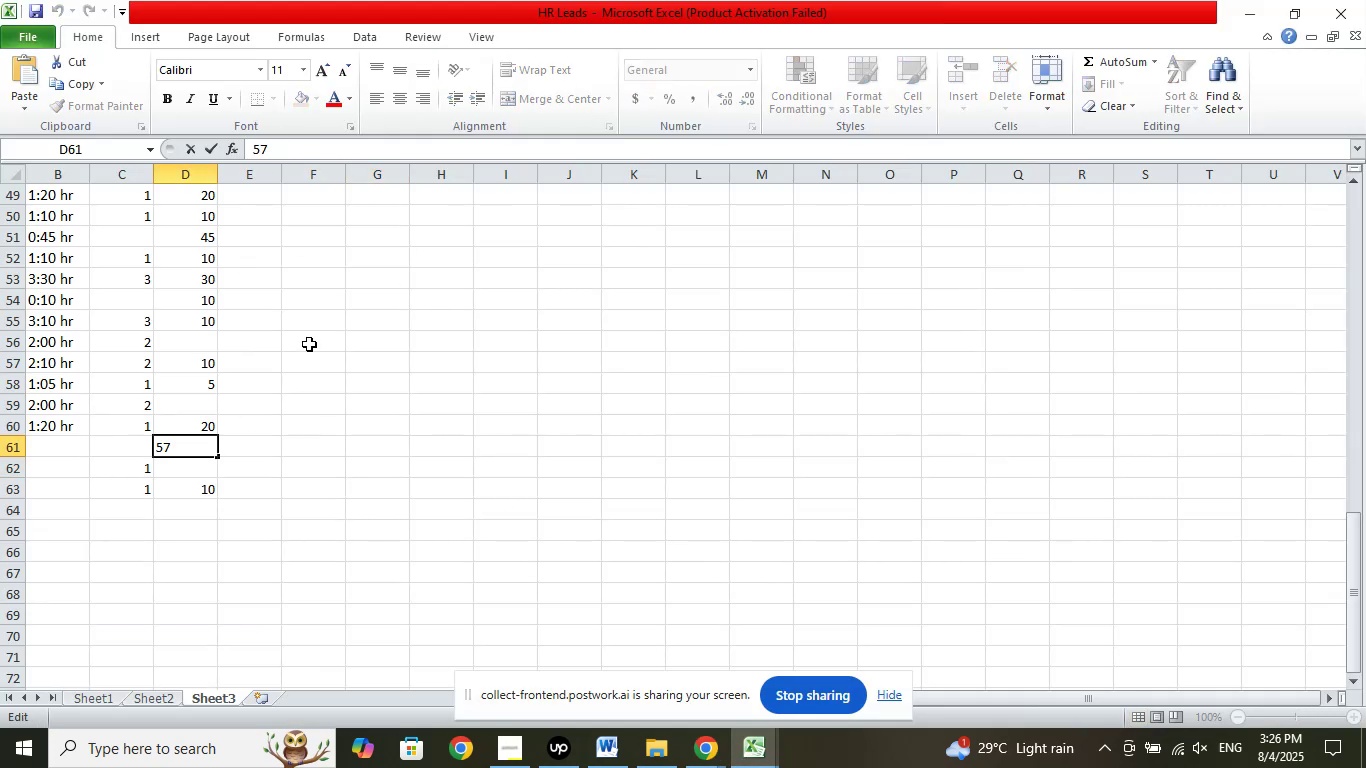 
key(Backspace)
 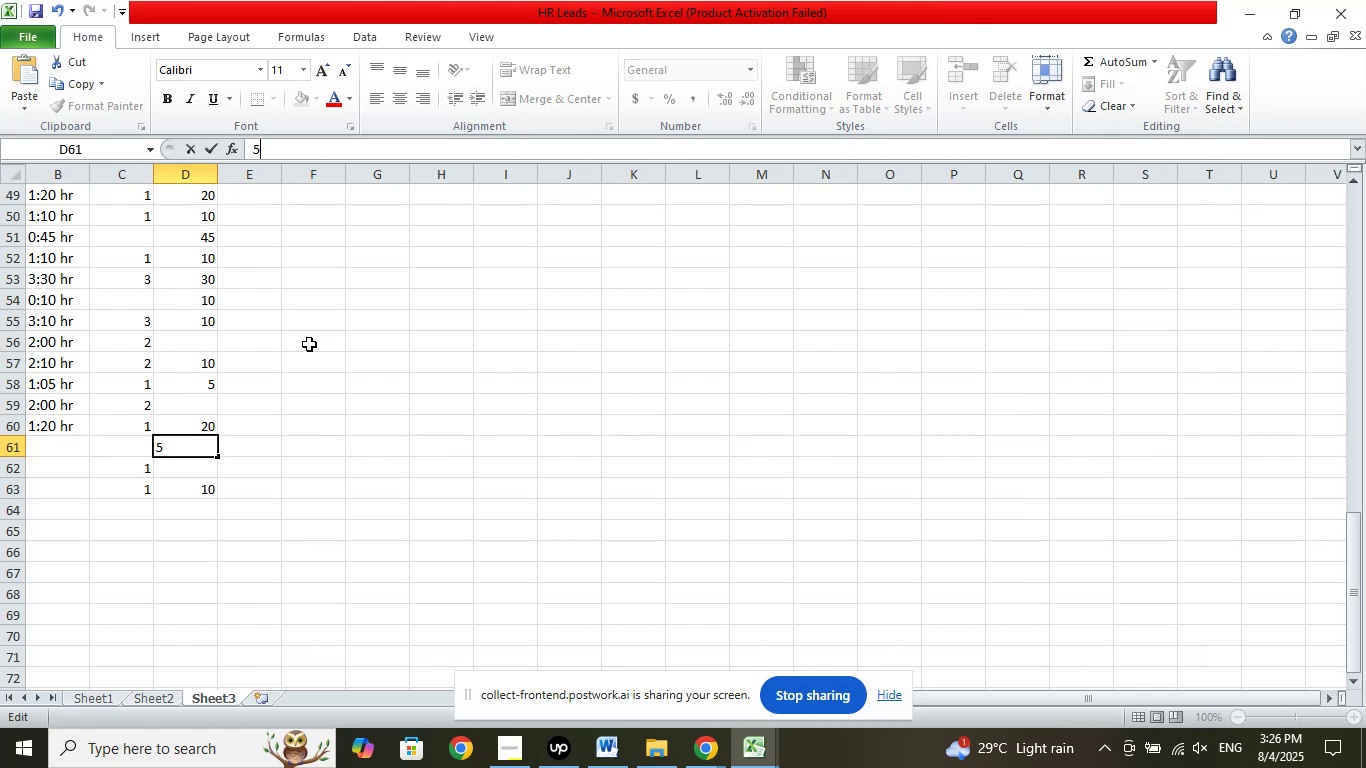 
key(Numpad3)
 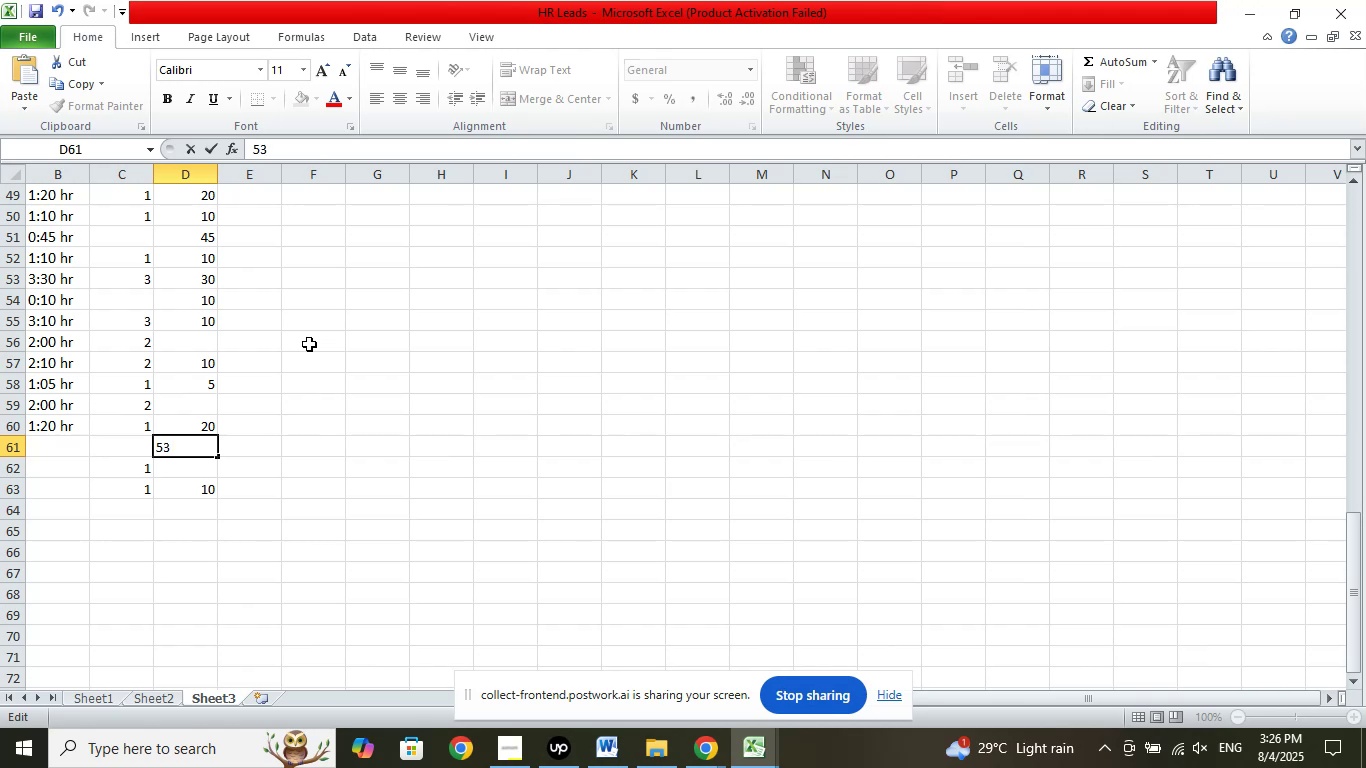 
left_click([309, 344])
 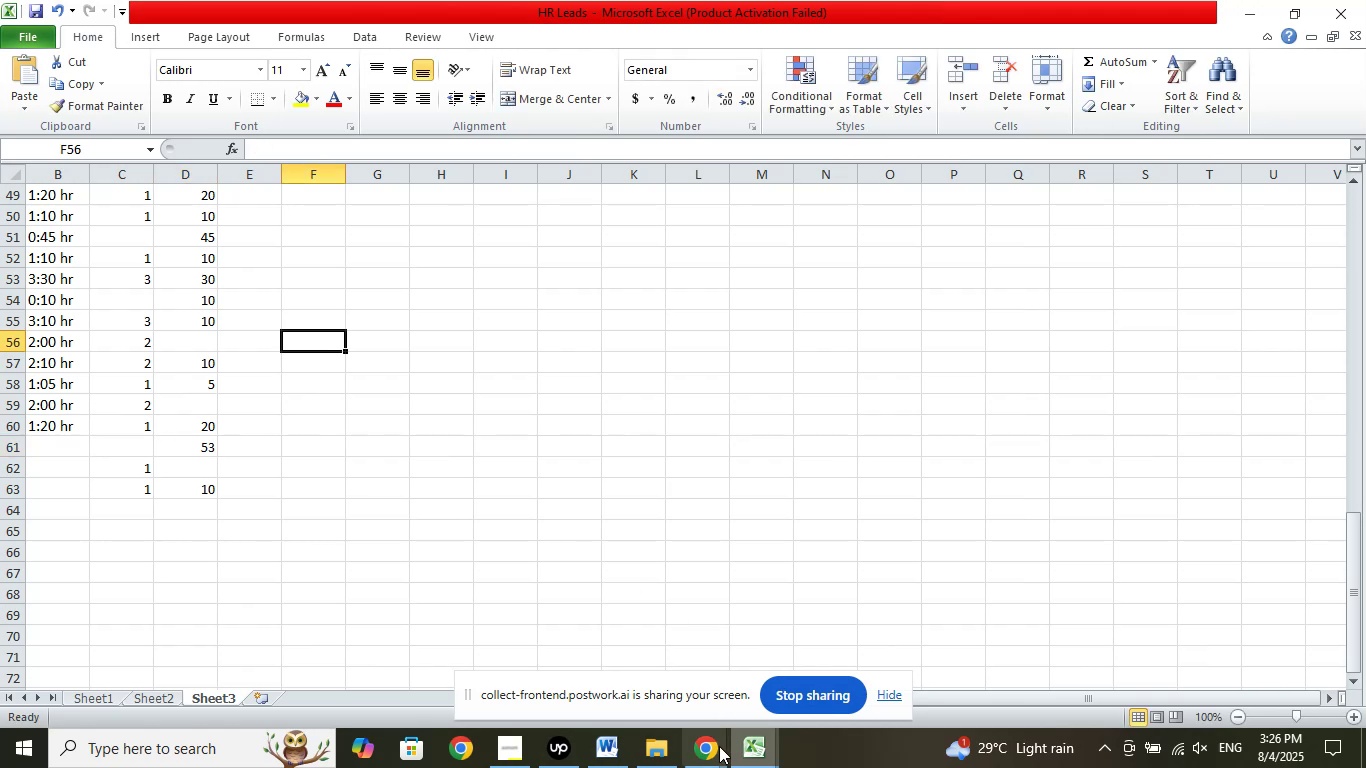 
left_click([716, 748])
 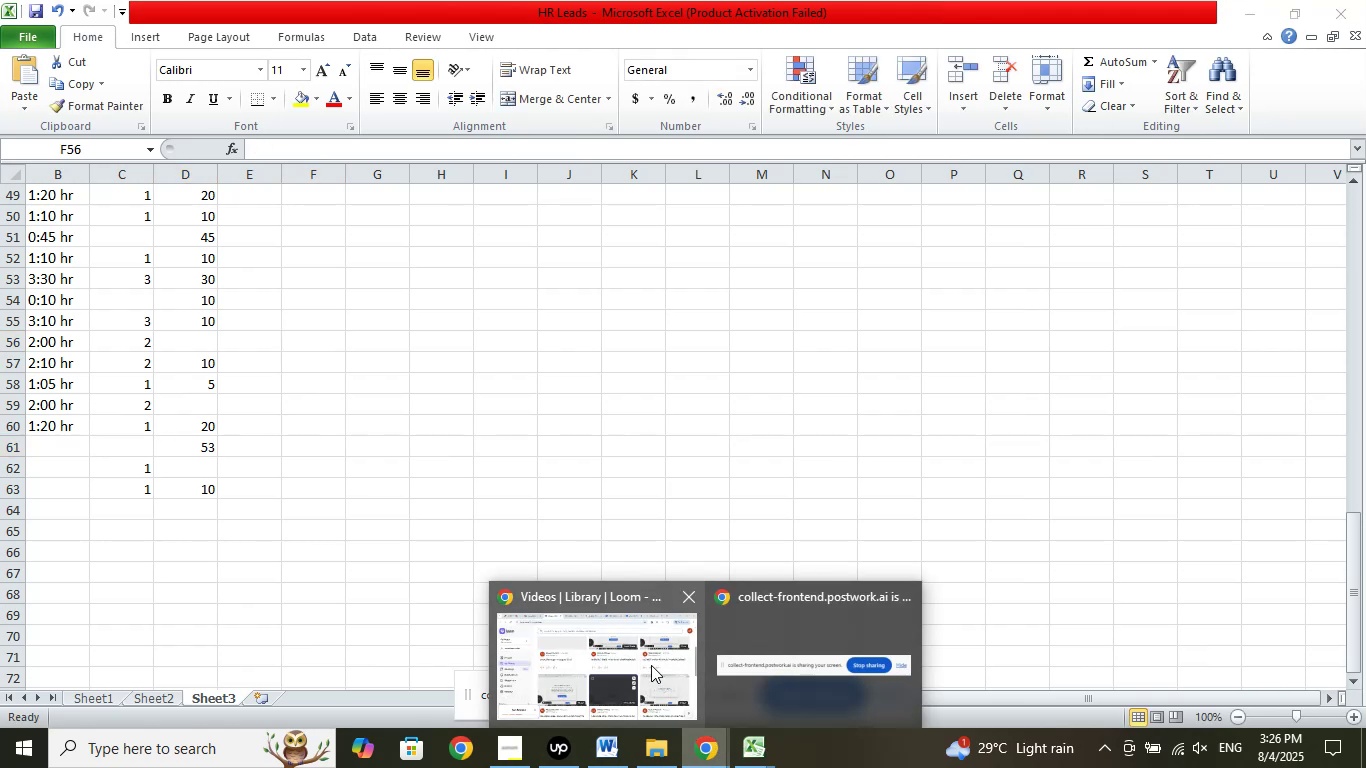 
left_click([651, 664])
 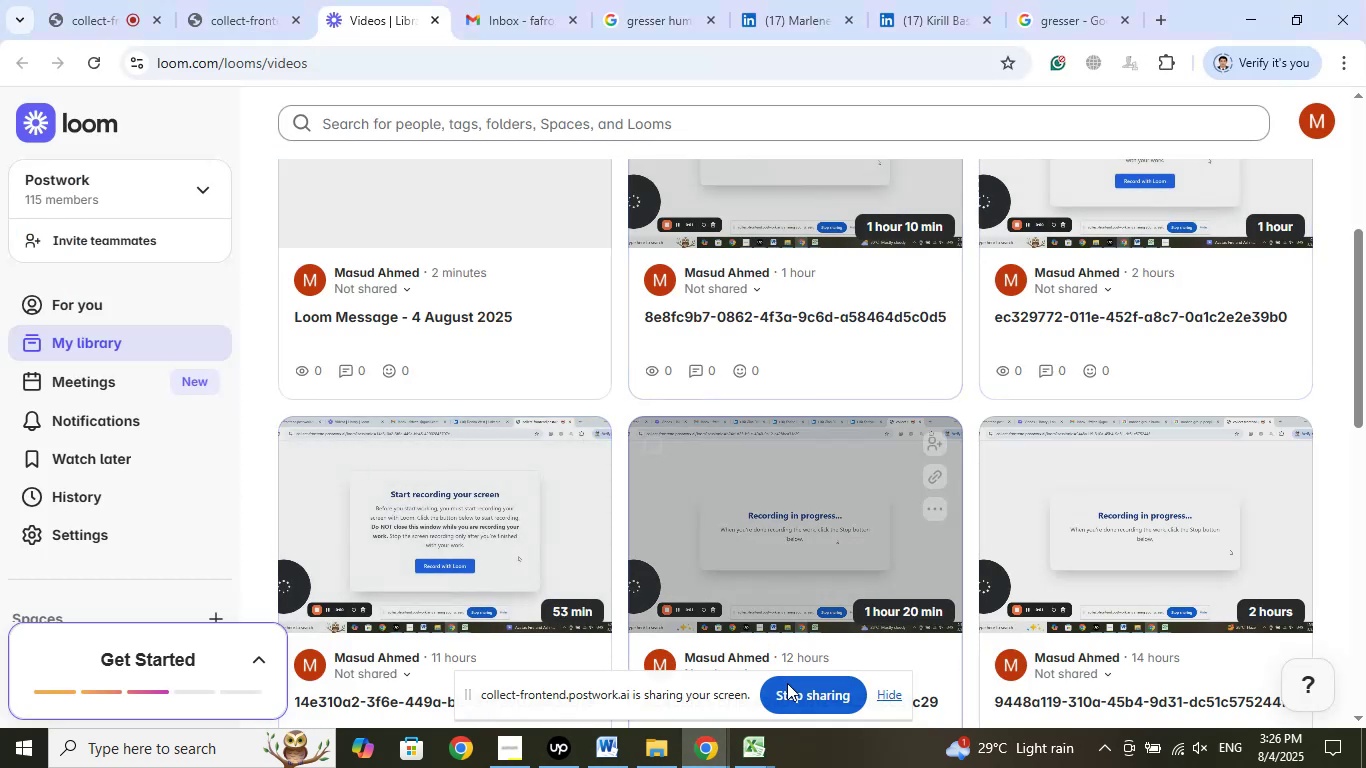 
double_click([670, 677])
 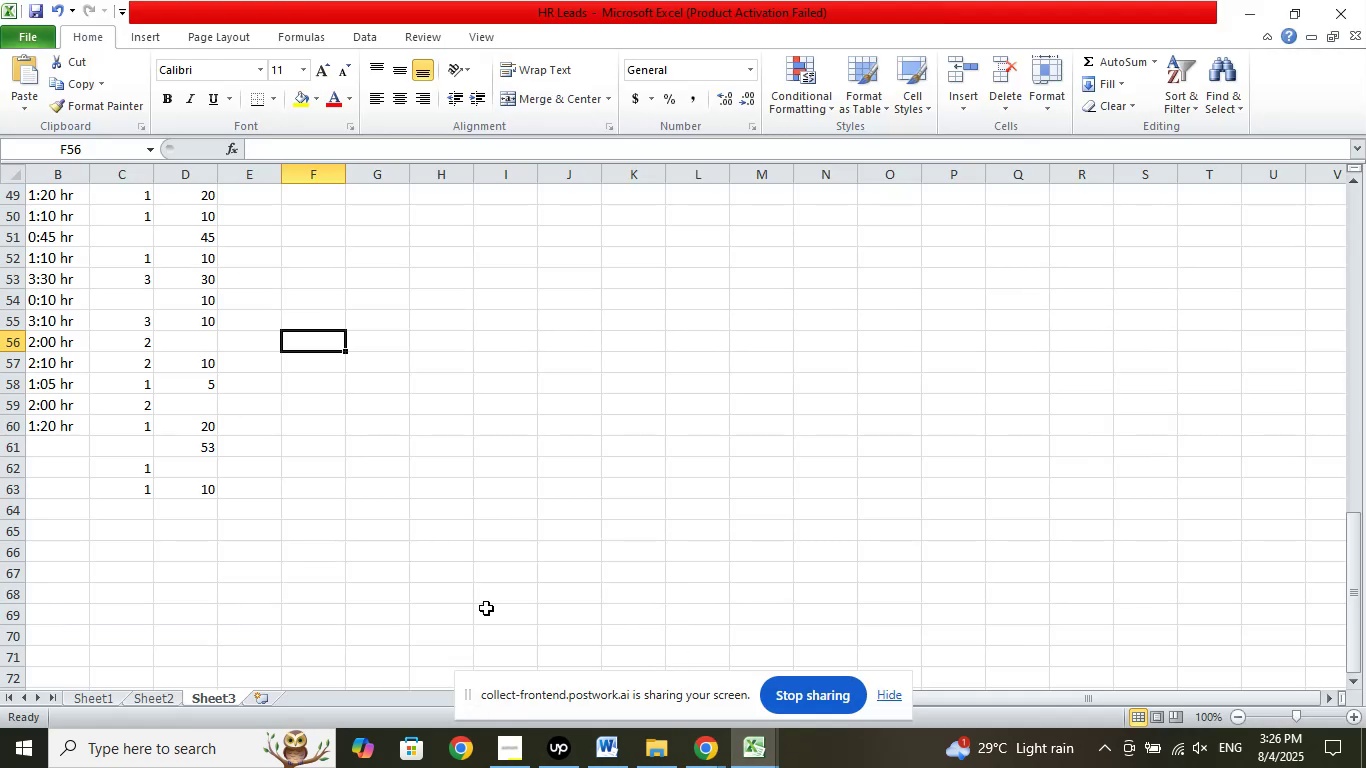 
left_click([145, 529])
 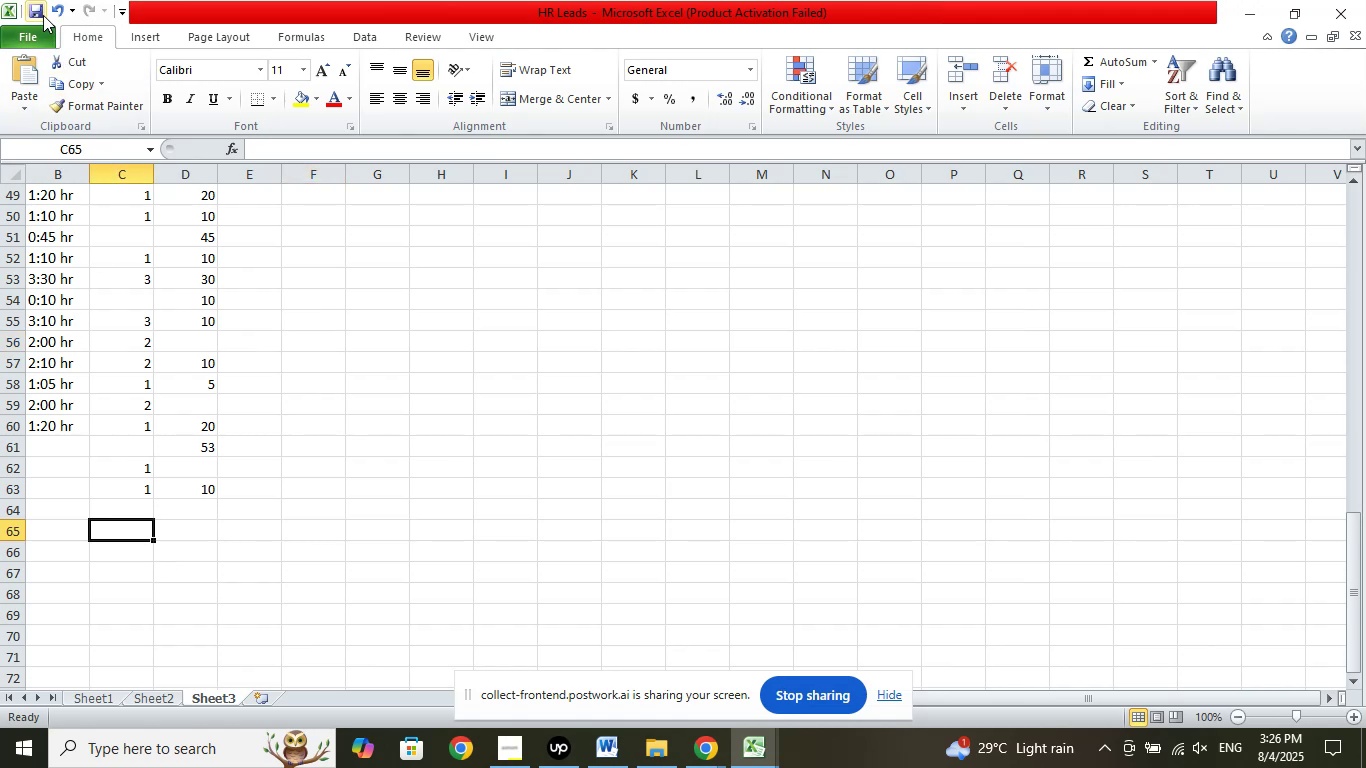 
left_click([38, 11])
 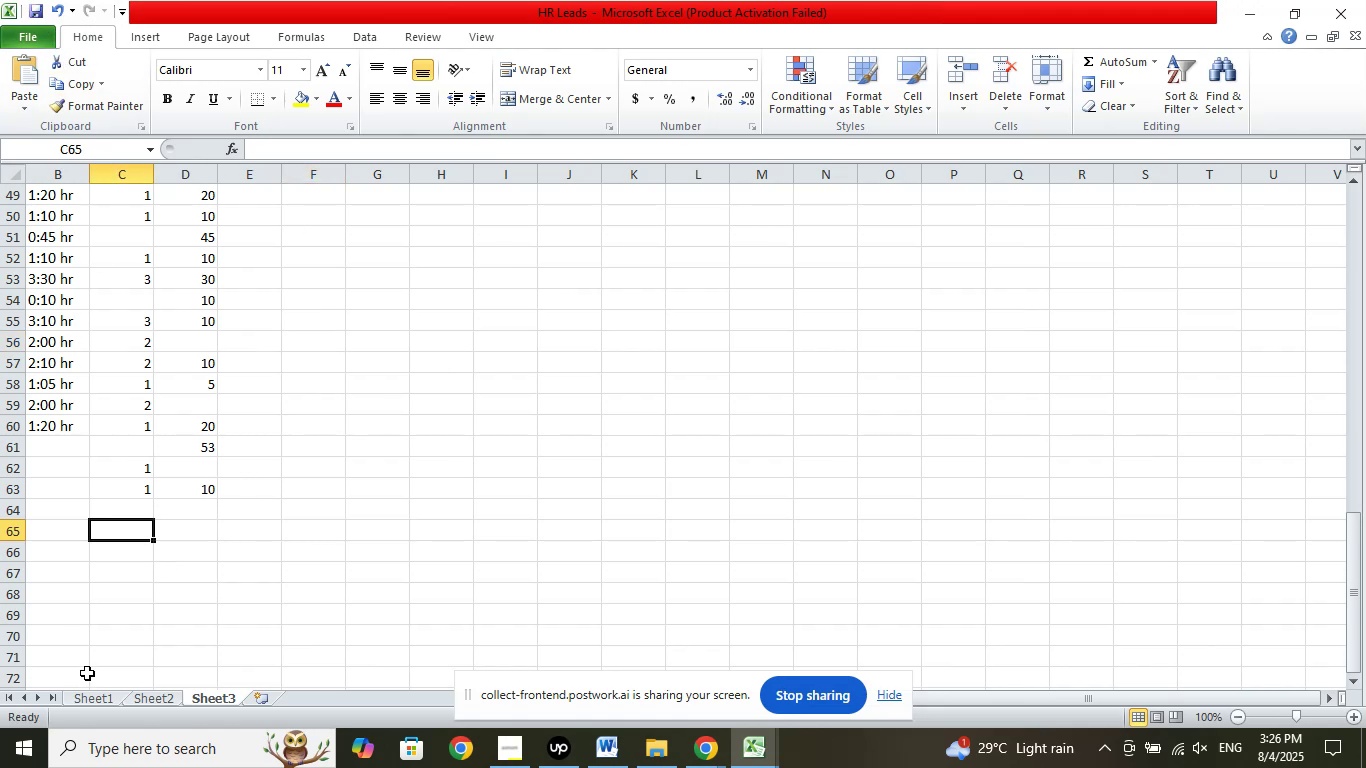 
left_click([96, 698])
 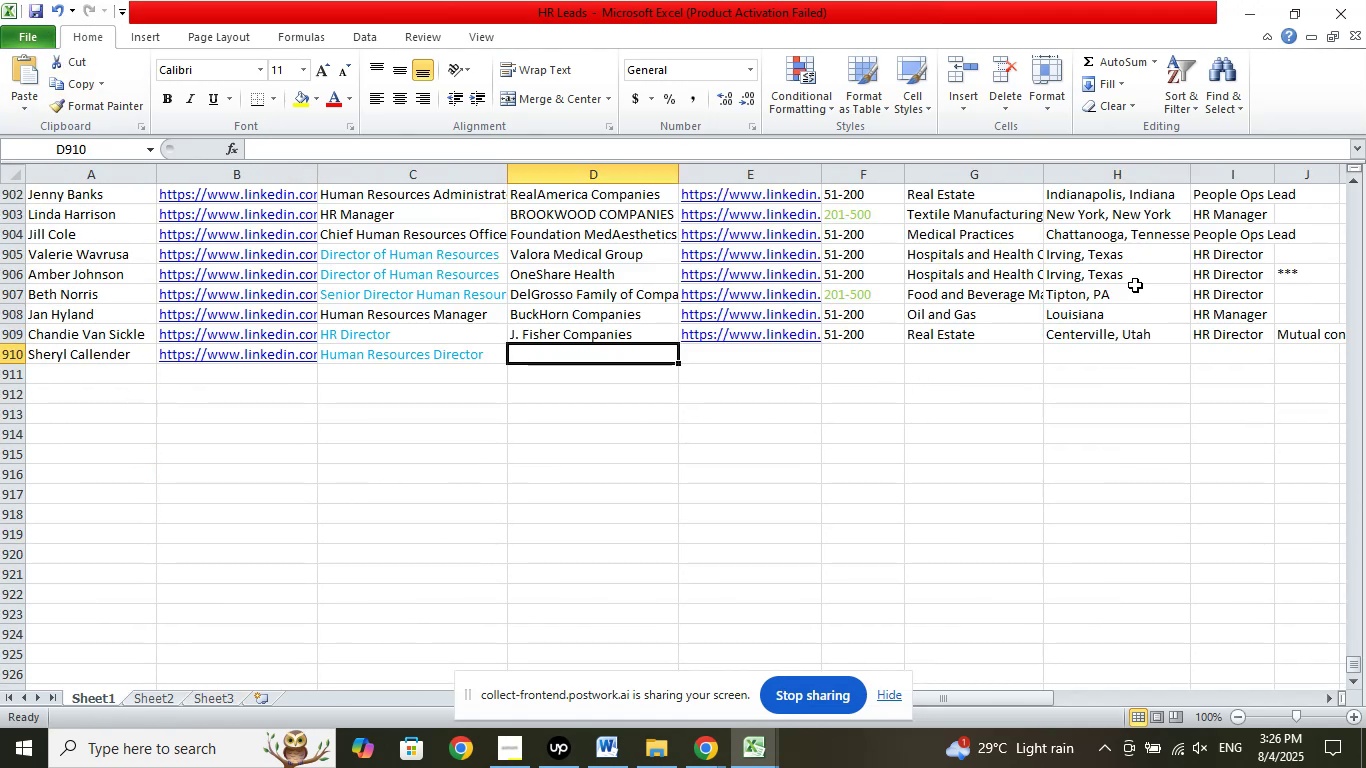 
left_click([1244, 11])
 